 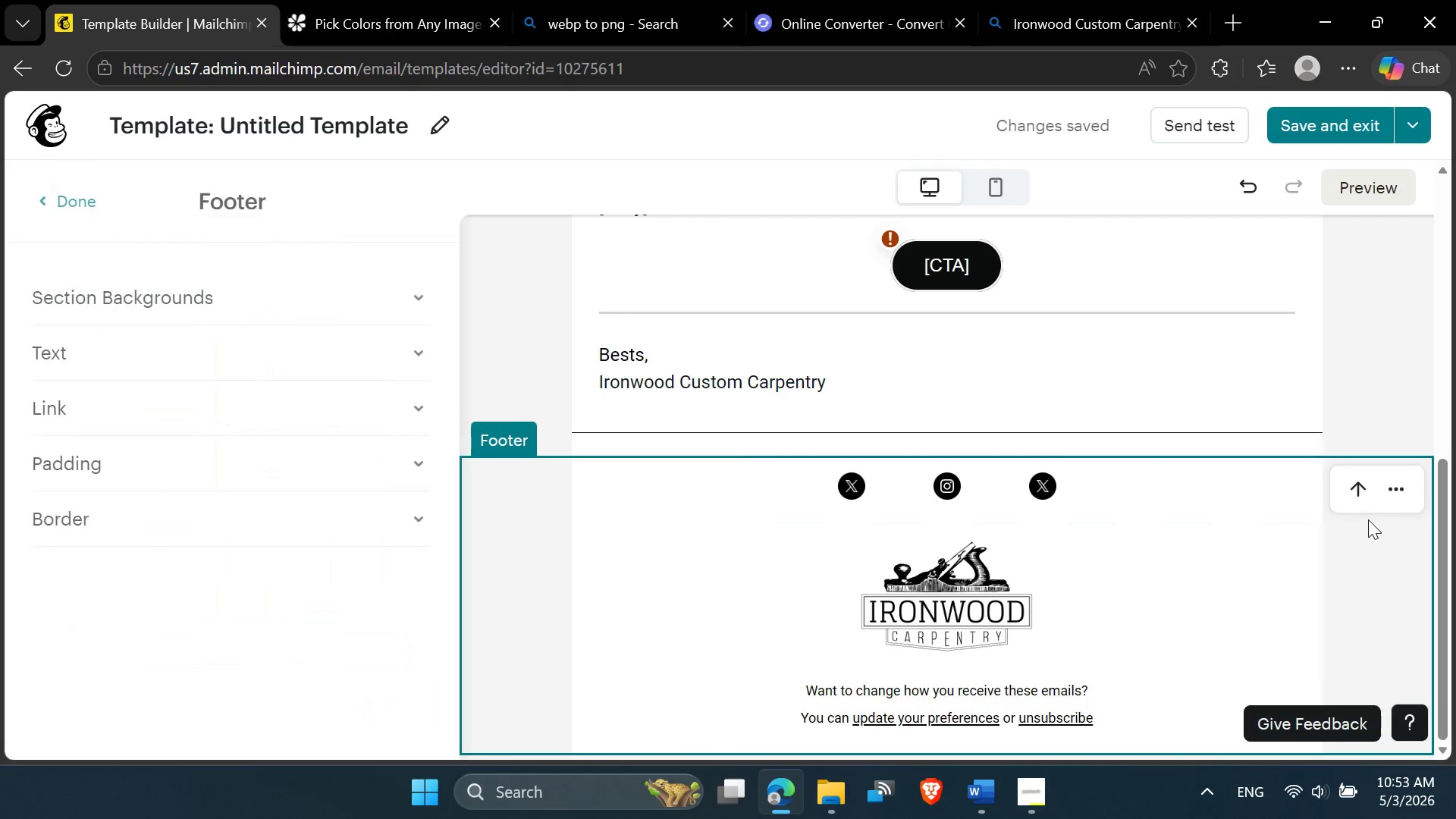 
left_click([1346, 413])
 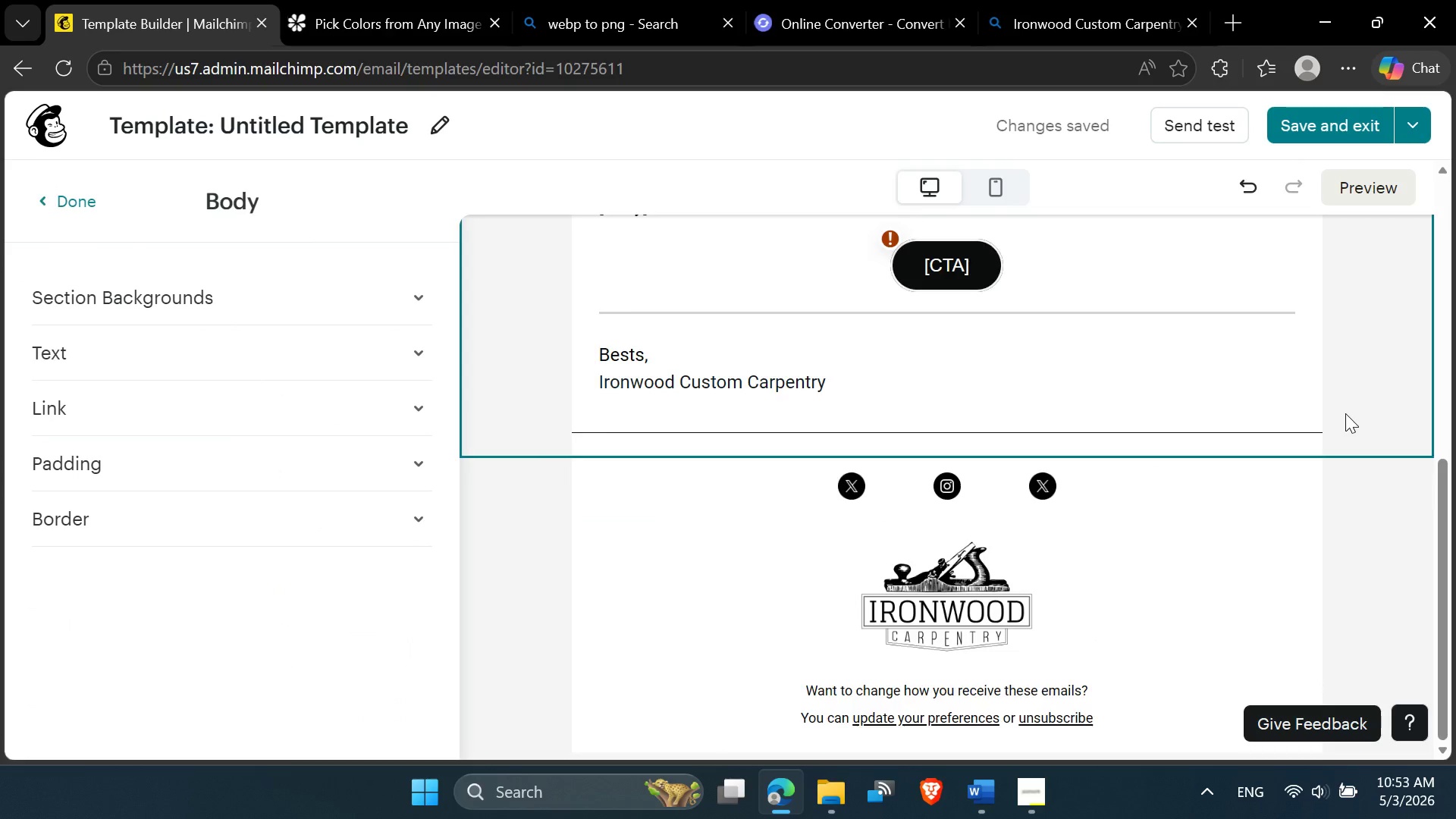 
scroll: coordinate [1344, 414], scroll_direction: up, amount: 7.0
 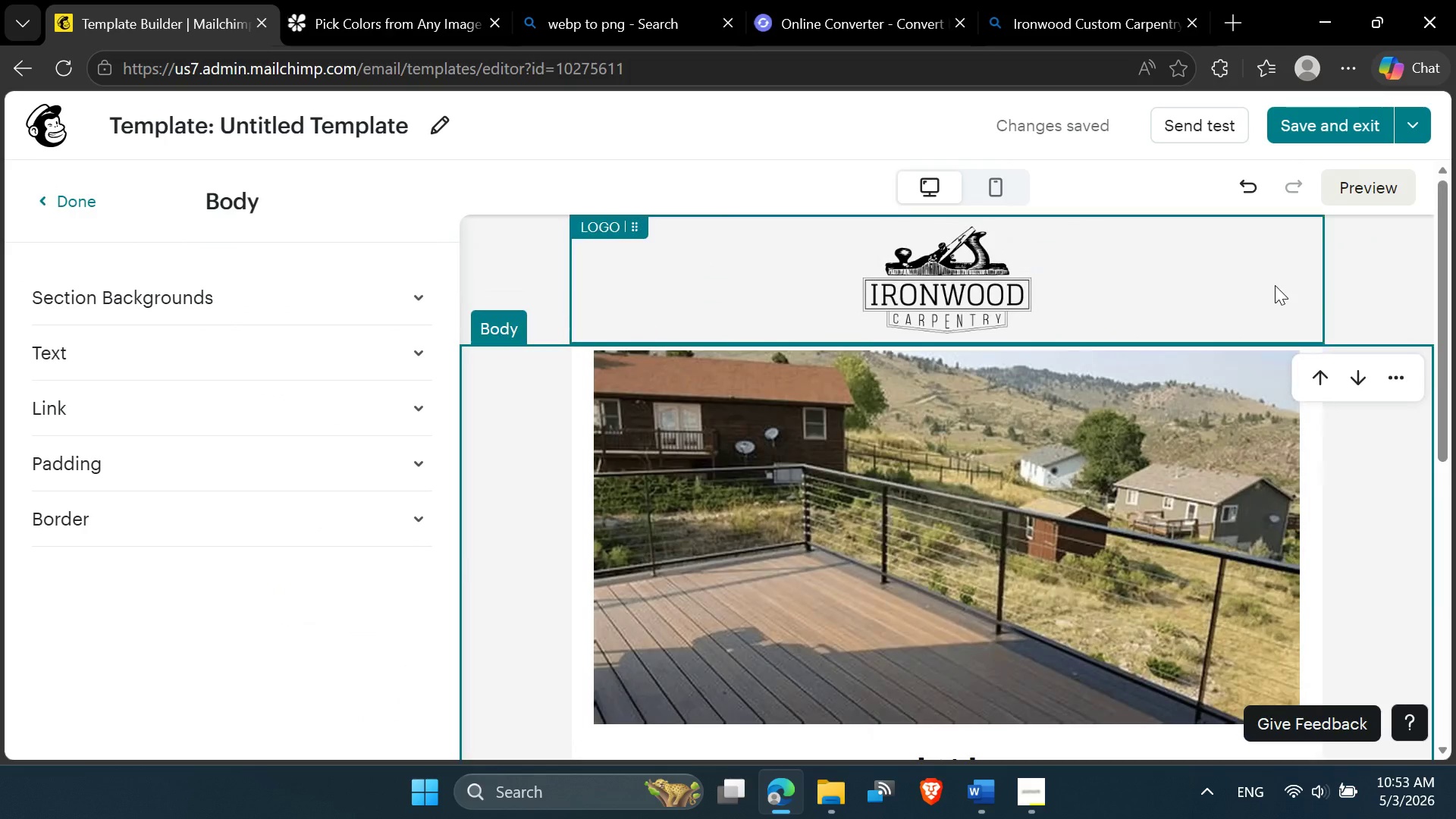 
left_click([1275, 285])
 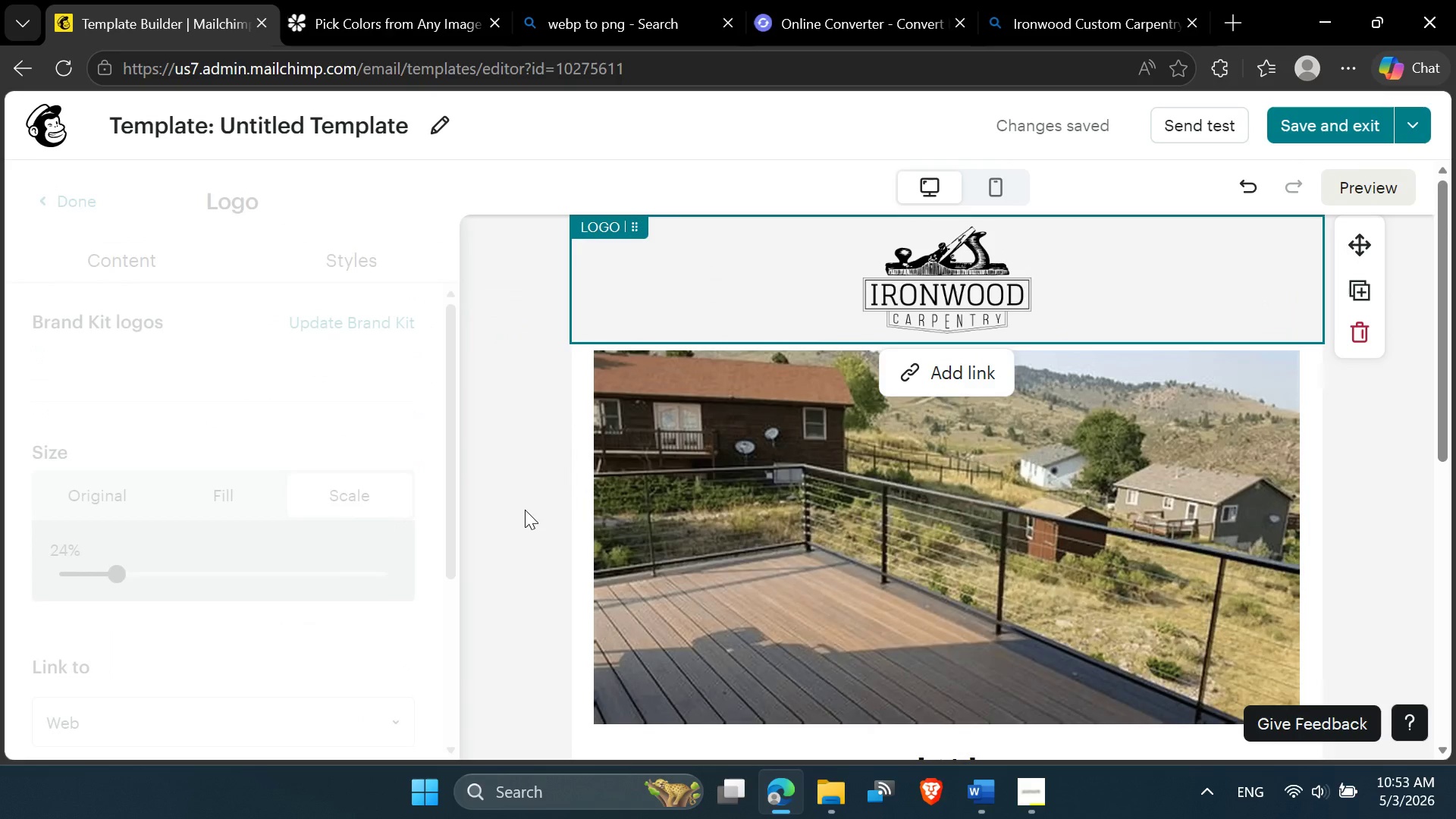 
left_click([525, 510])
 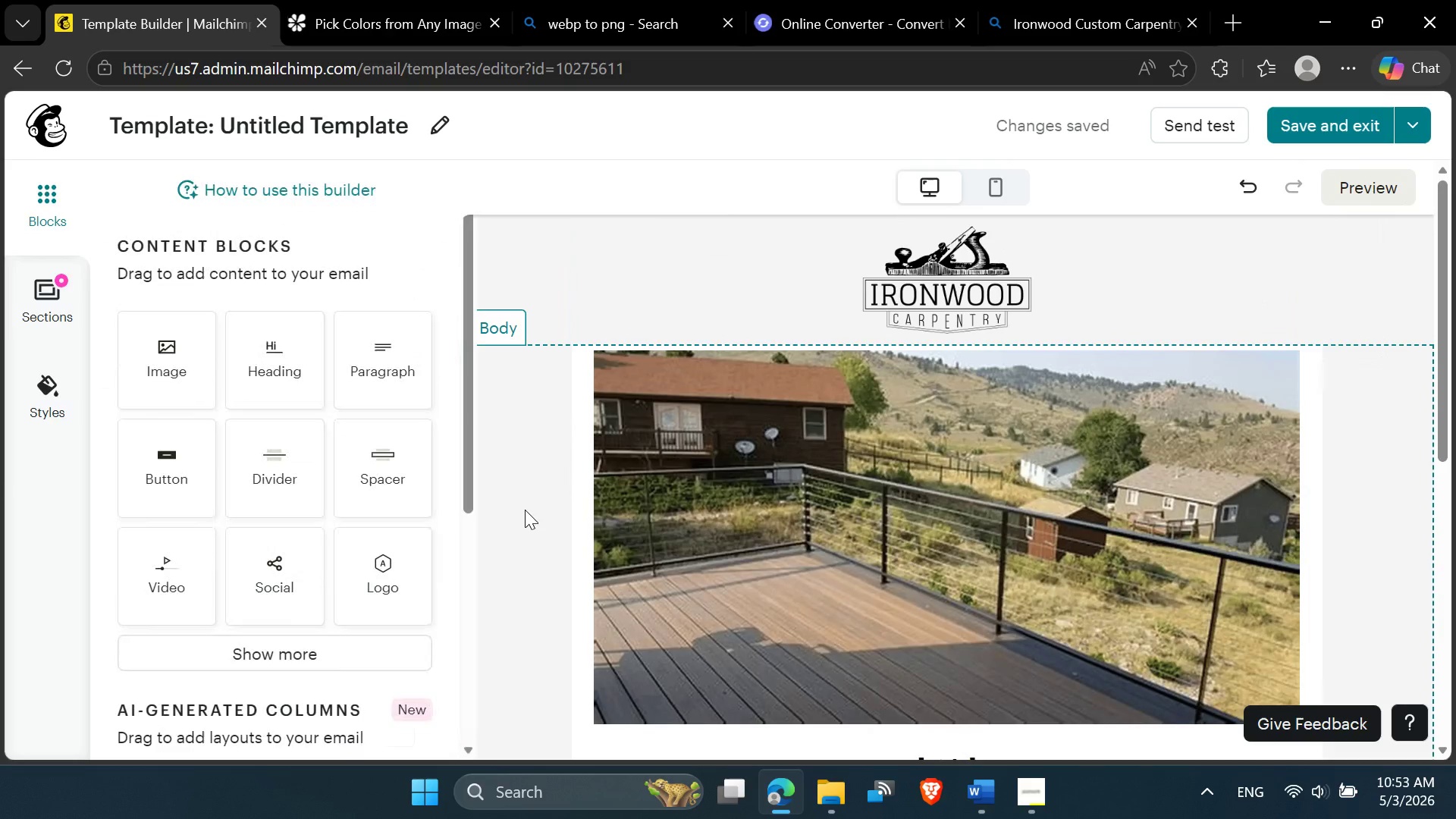 
scroll: coordinate [525, 510], scroll_direction: down, amount: 5.0
 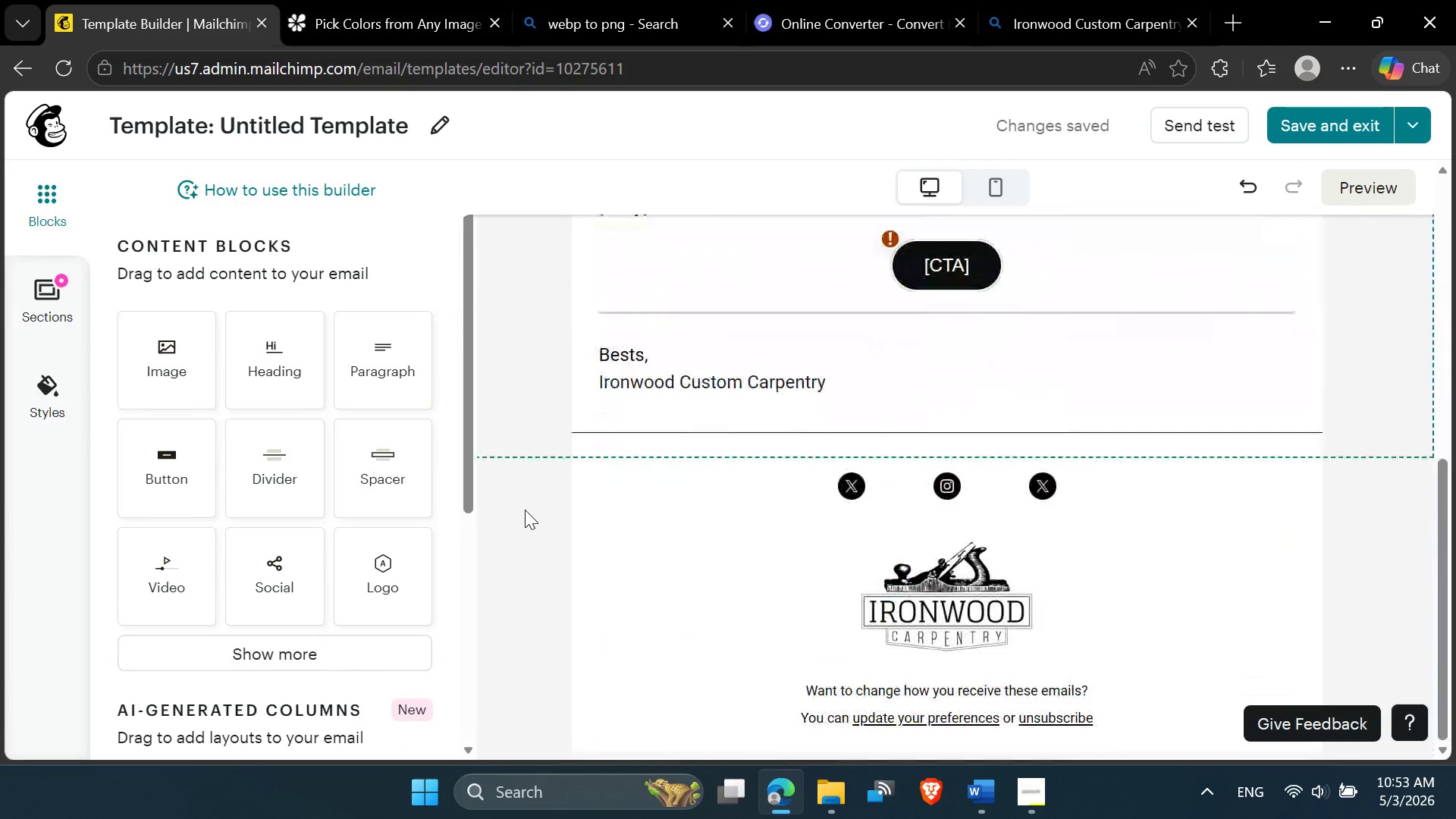 
left_click([525, 510])
 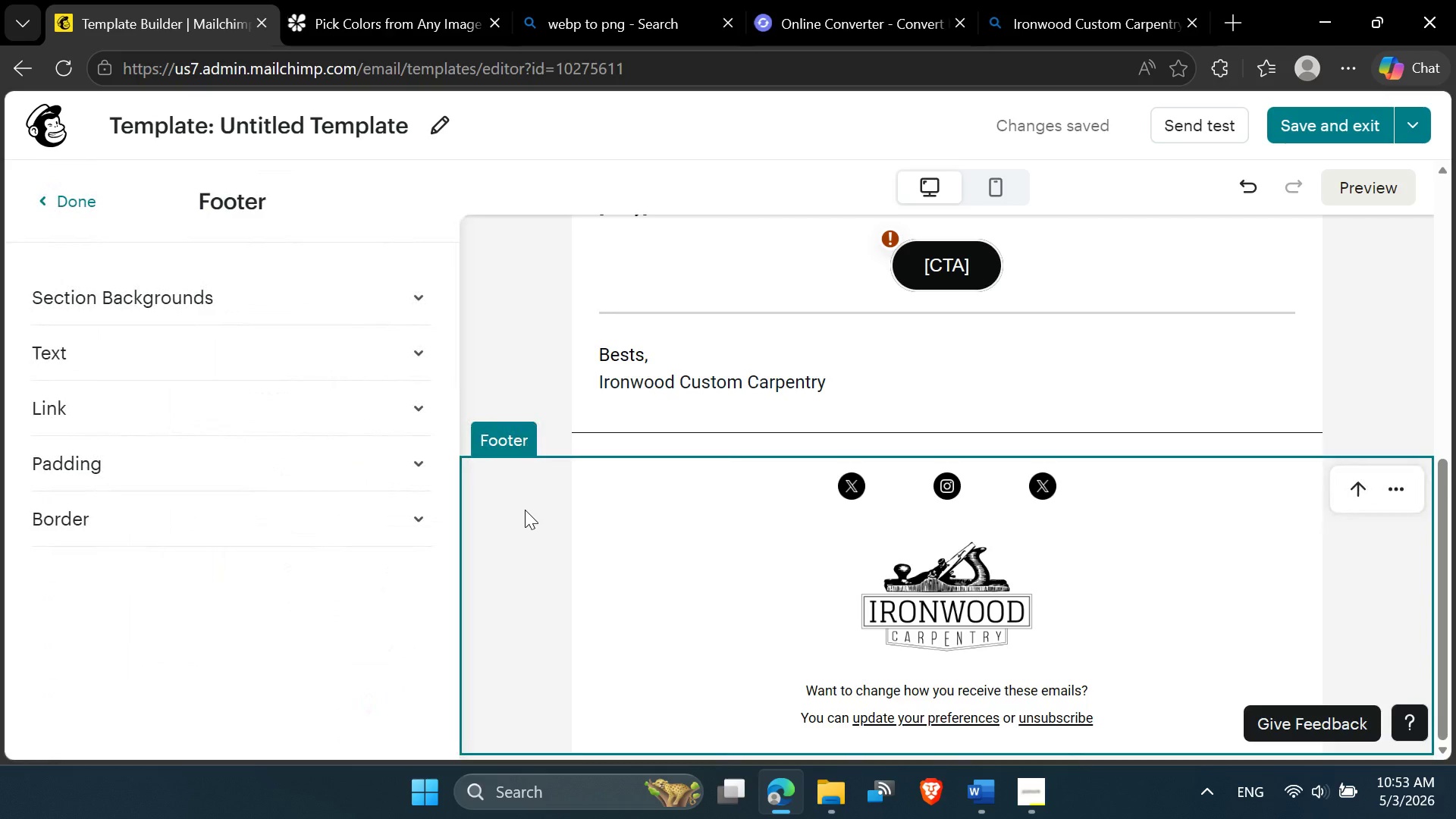 
scroll: coordinate [525, 510], scroll_direction: down, amount: 1.0
 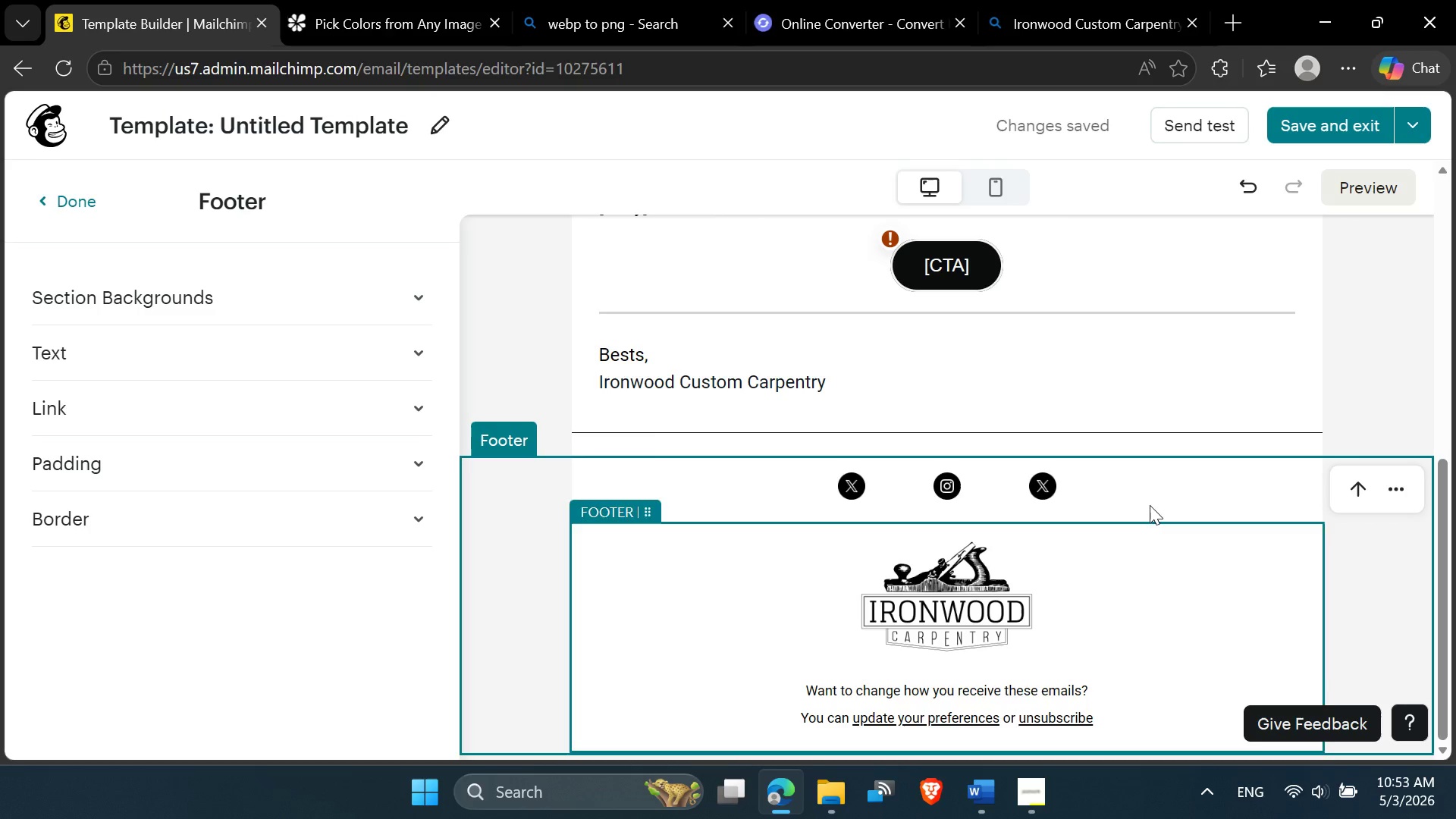 
left_click([1157, 499])
 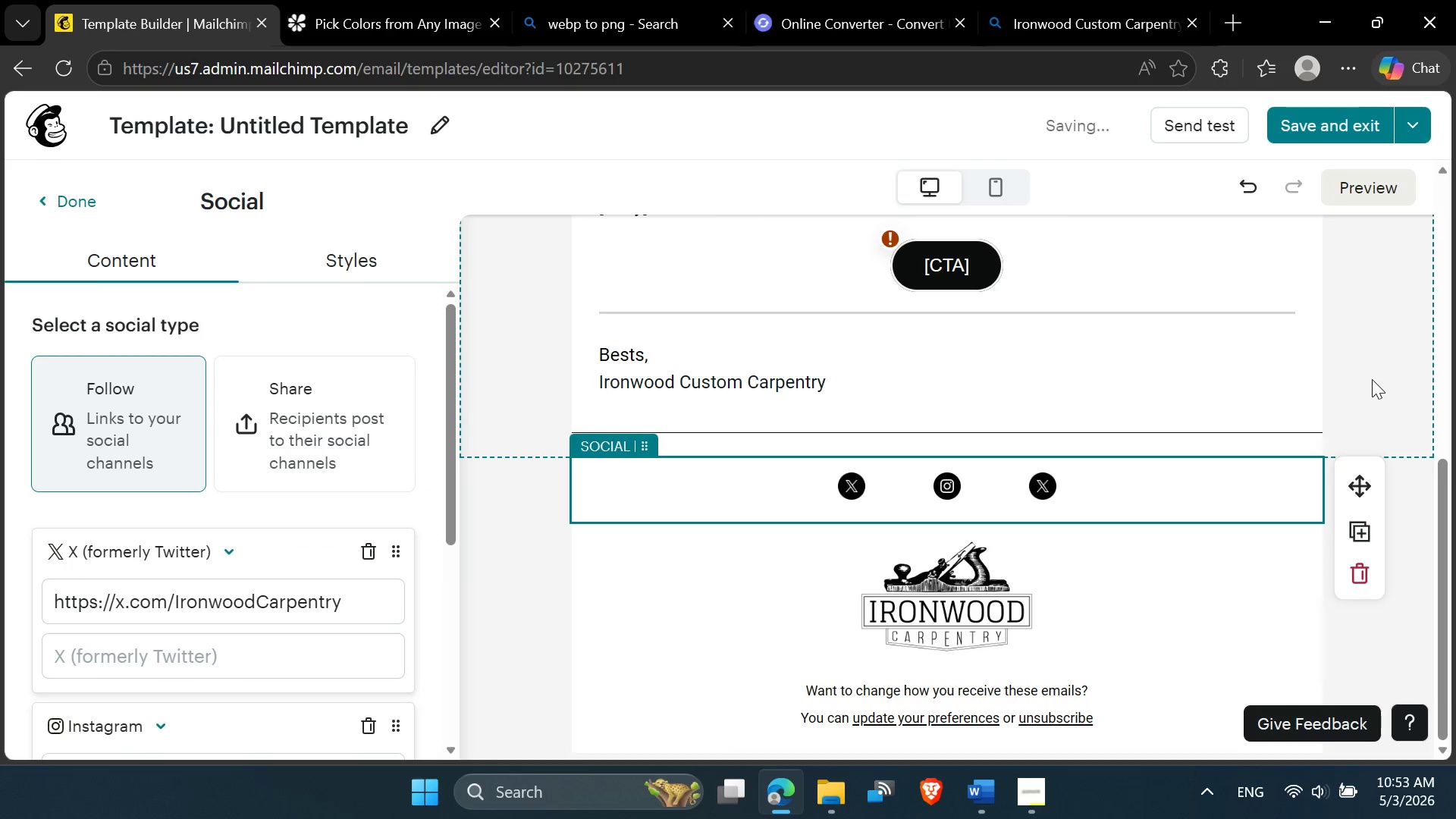 
left_click([1372, 379])
 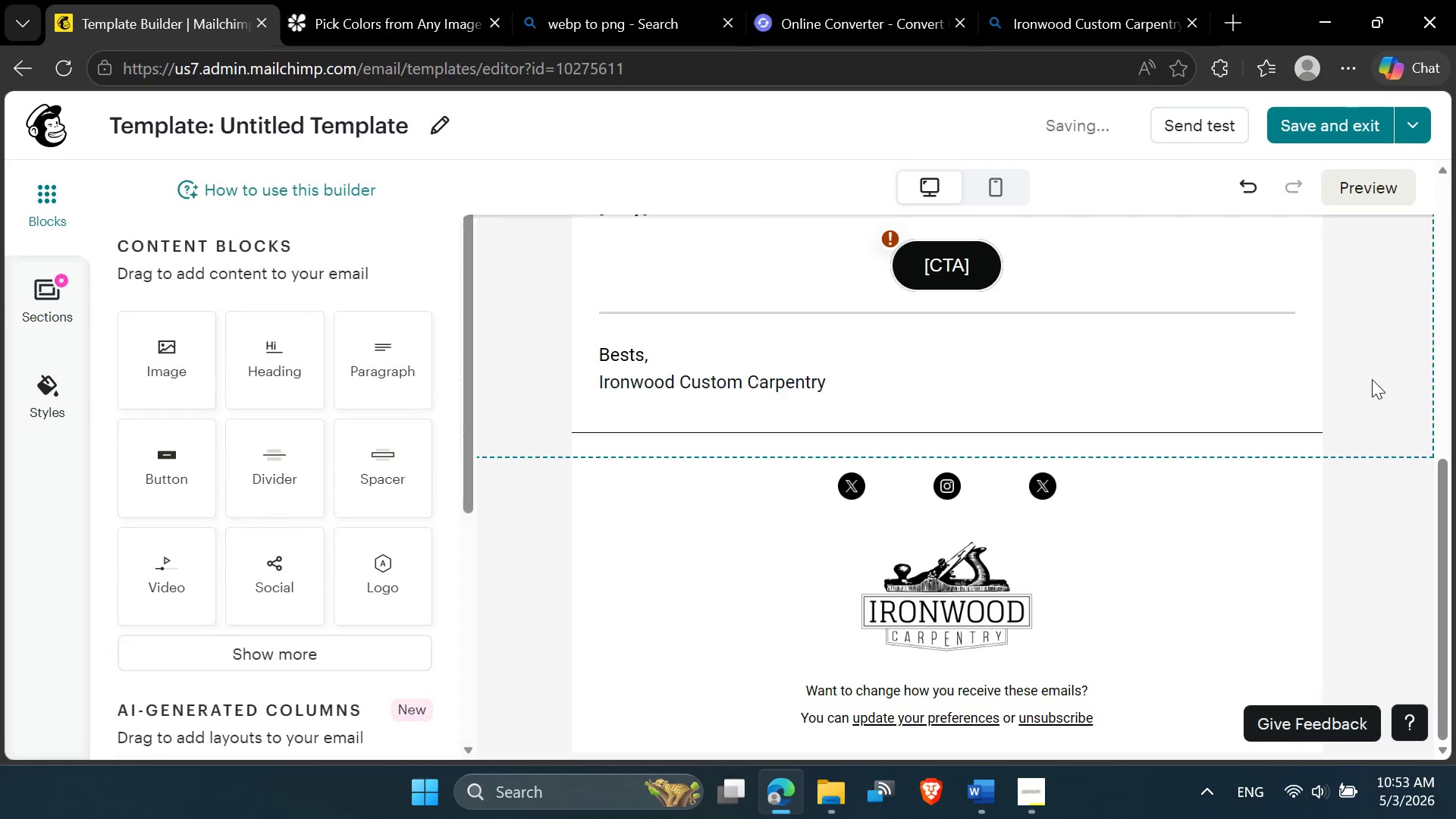 
scroll: coordinate [1372, 381], scroll_direction: up, amount: 3.0
 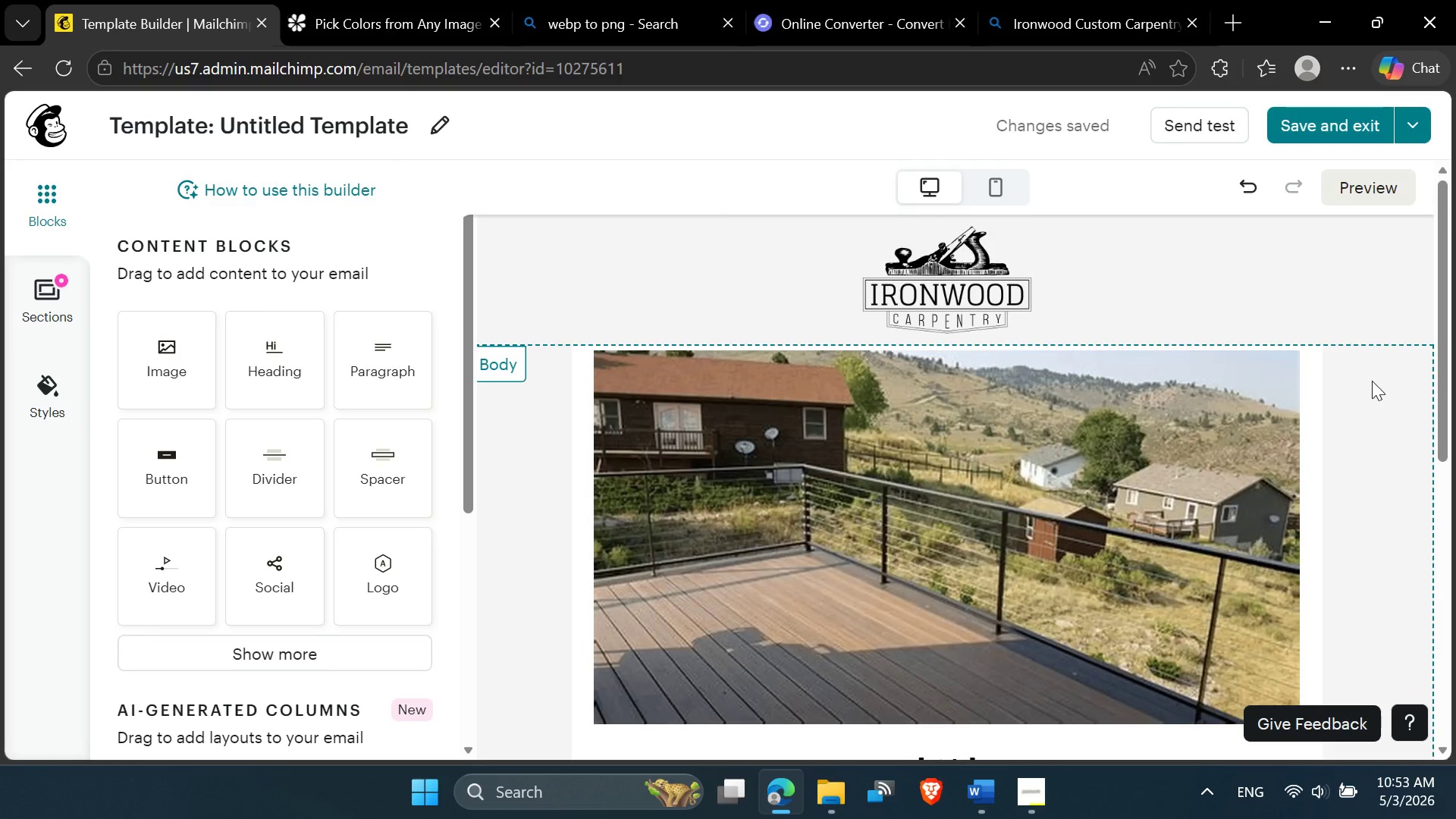 
scroll: coordinate [1372, 381], scroll_direction: down, amount: 2.0
 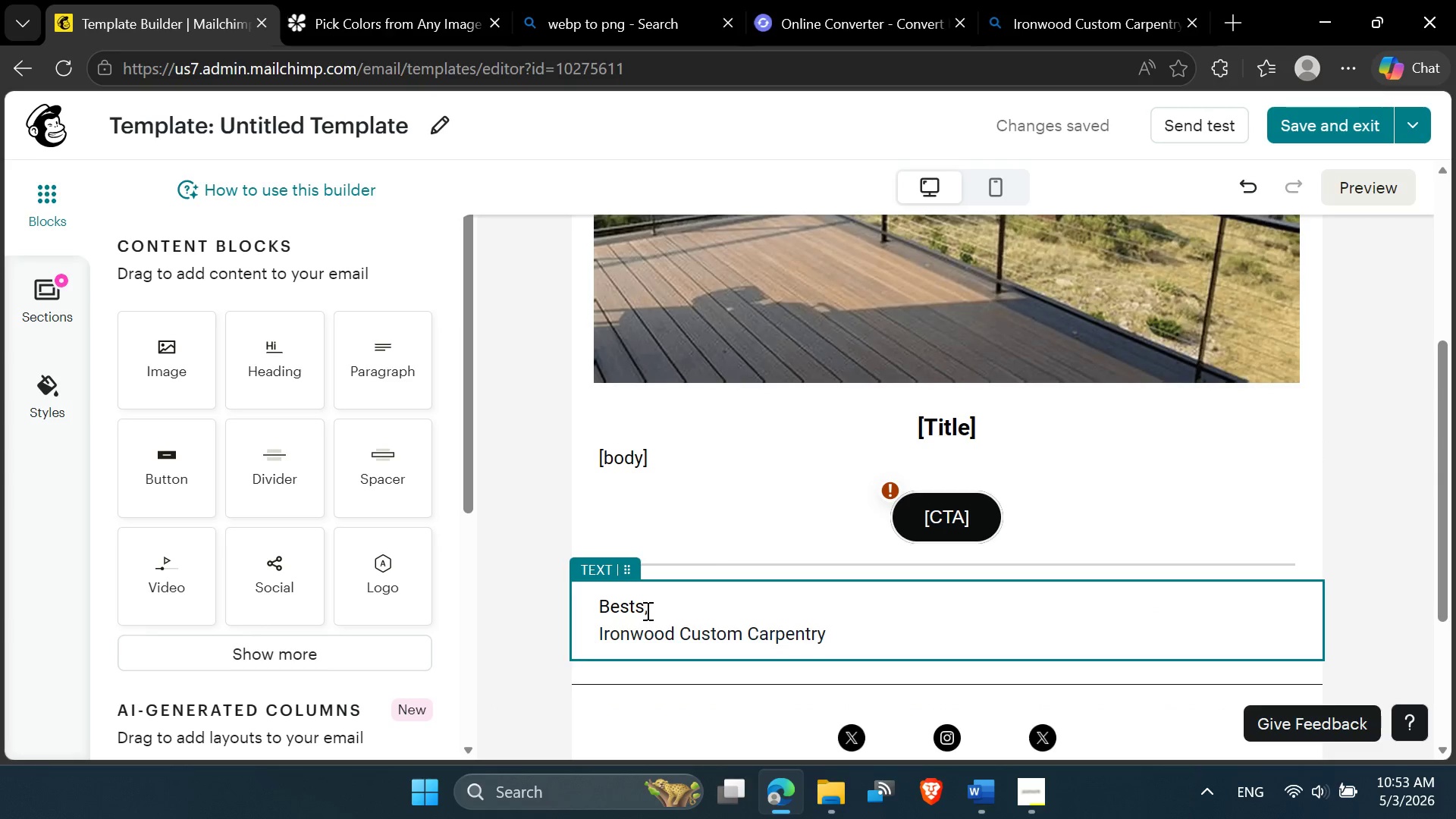 
scroll: coordinate [646, 610], scroll_direction: up, amount: 6.0
 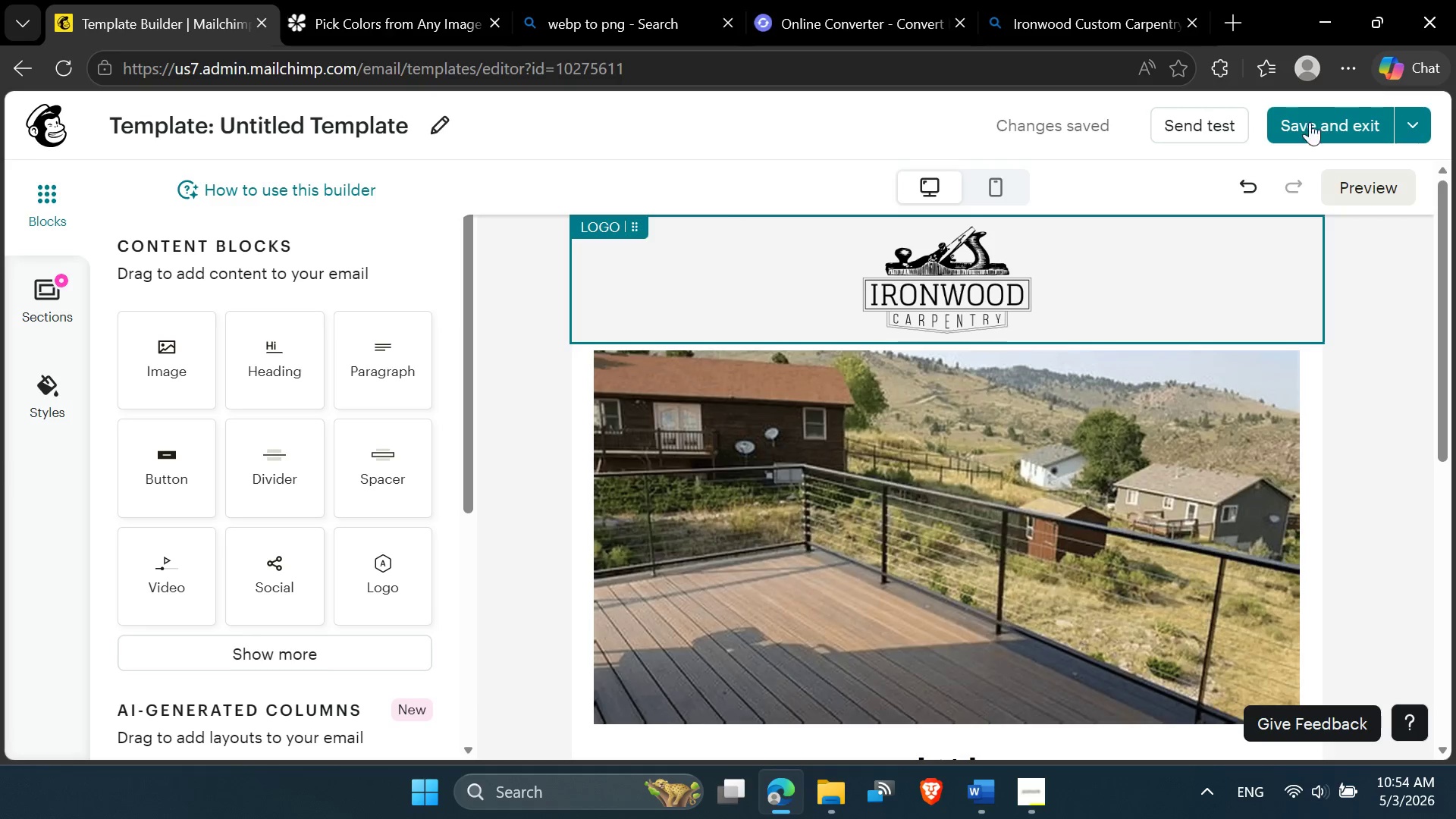 
left_click([1313, 112])
 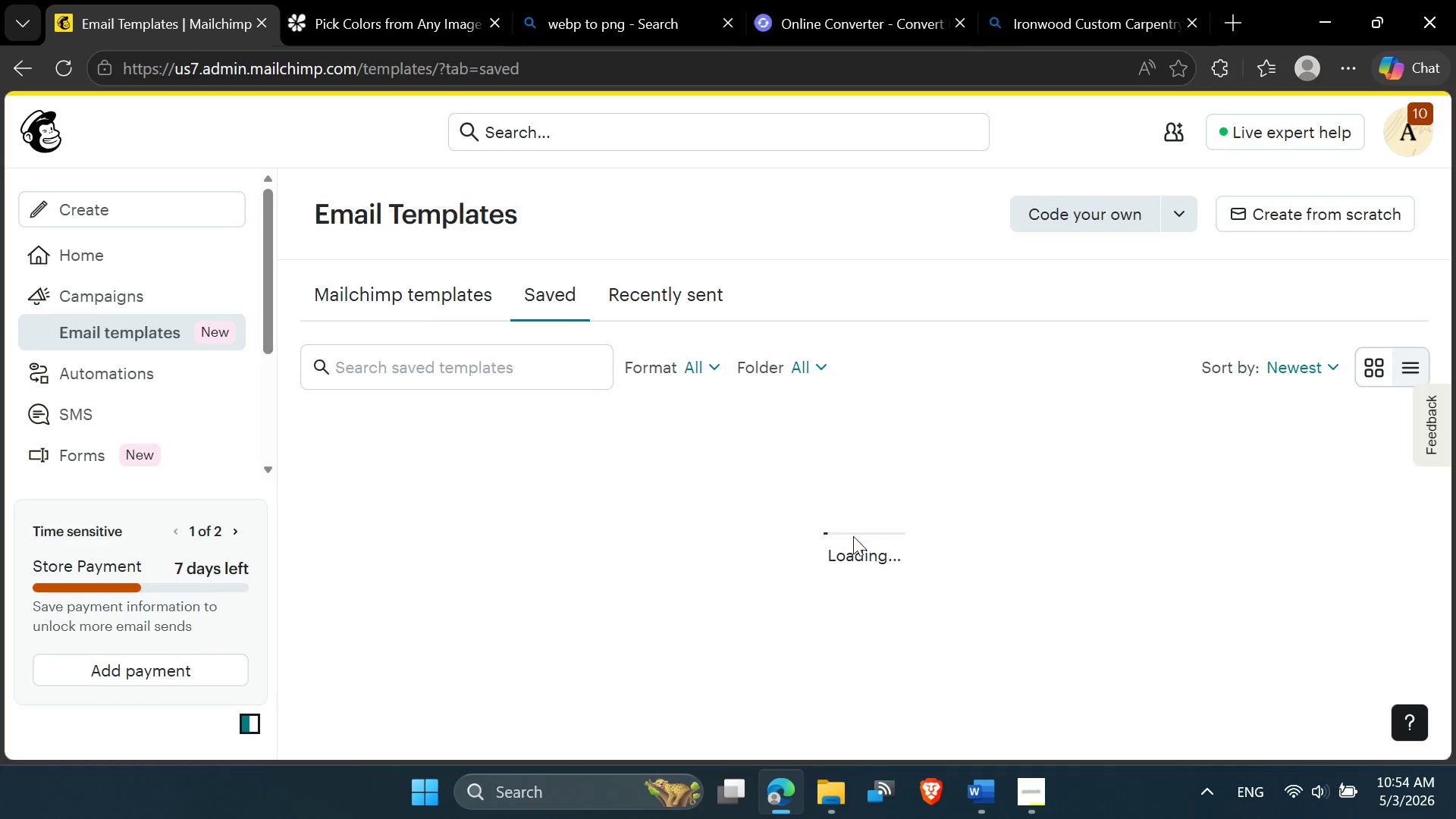 
scroll: coordinate [853, 536], scroll_direction: down, amount: 1.0
 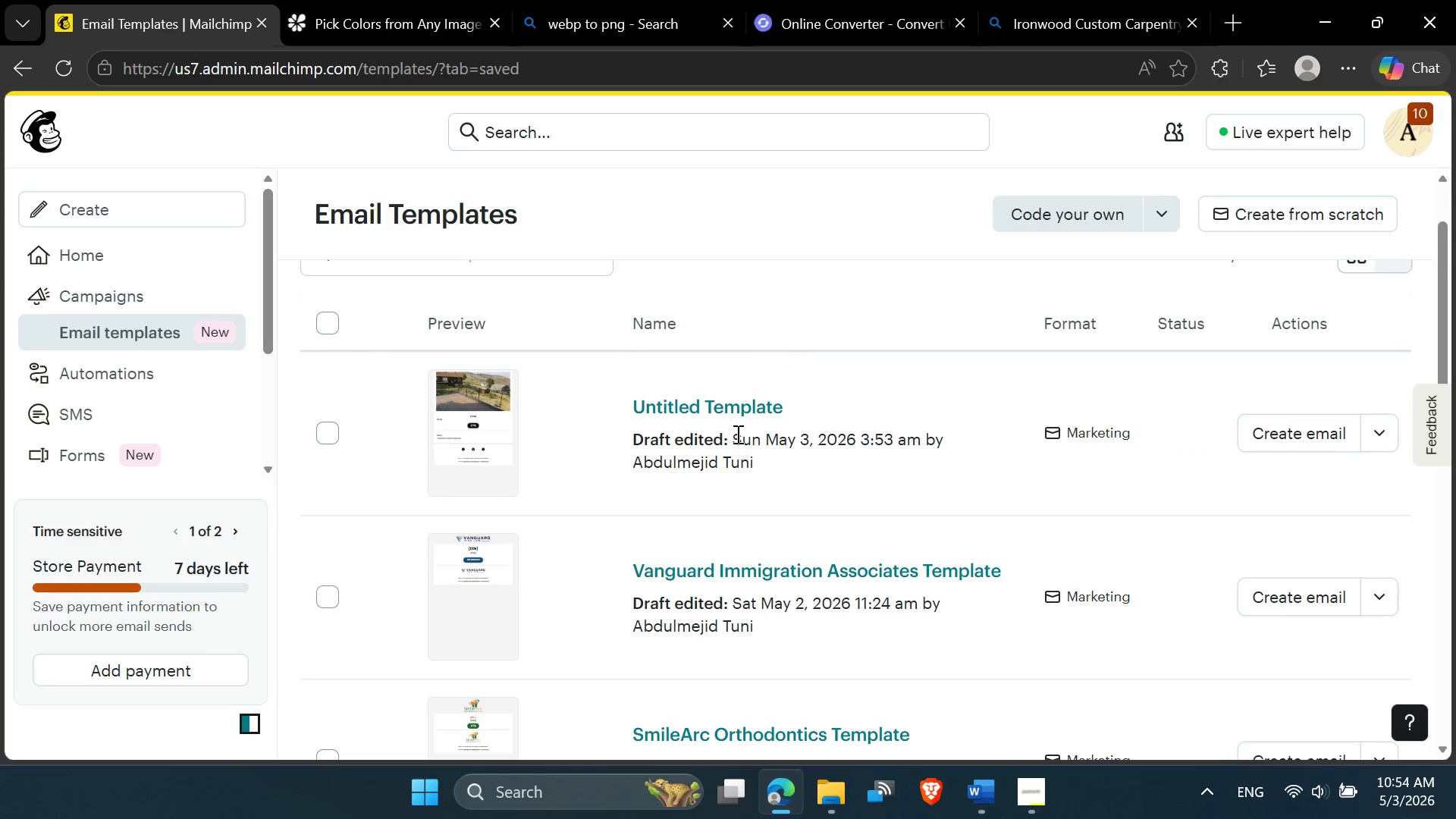 
left_click([720, 408])
 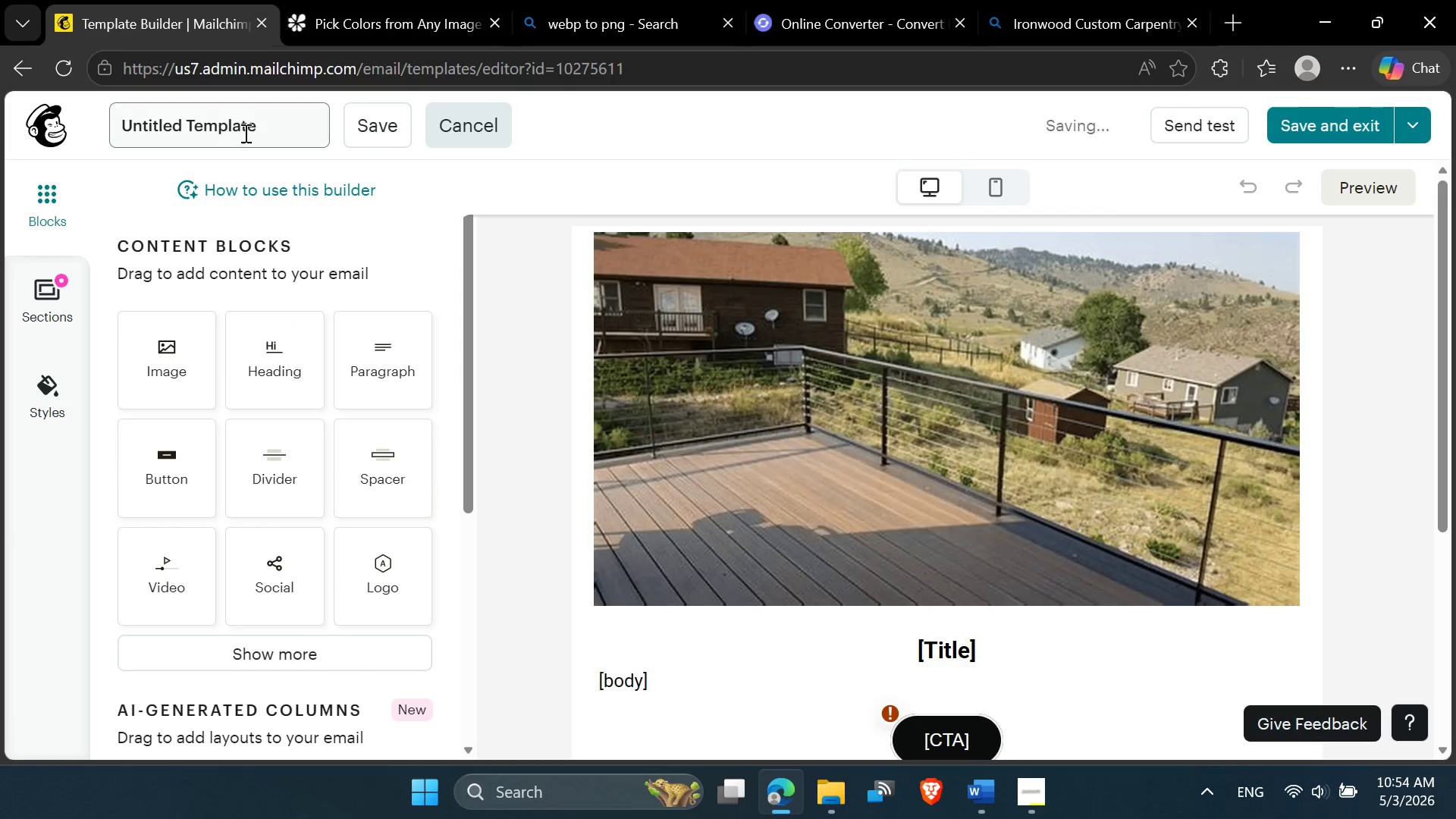 
double_click([140, 118])
 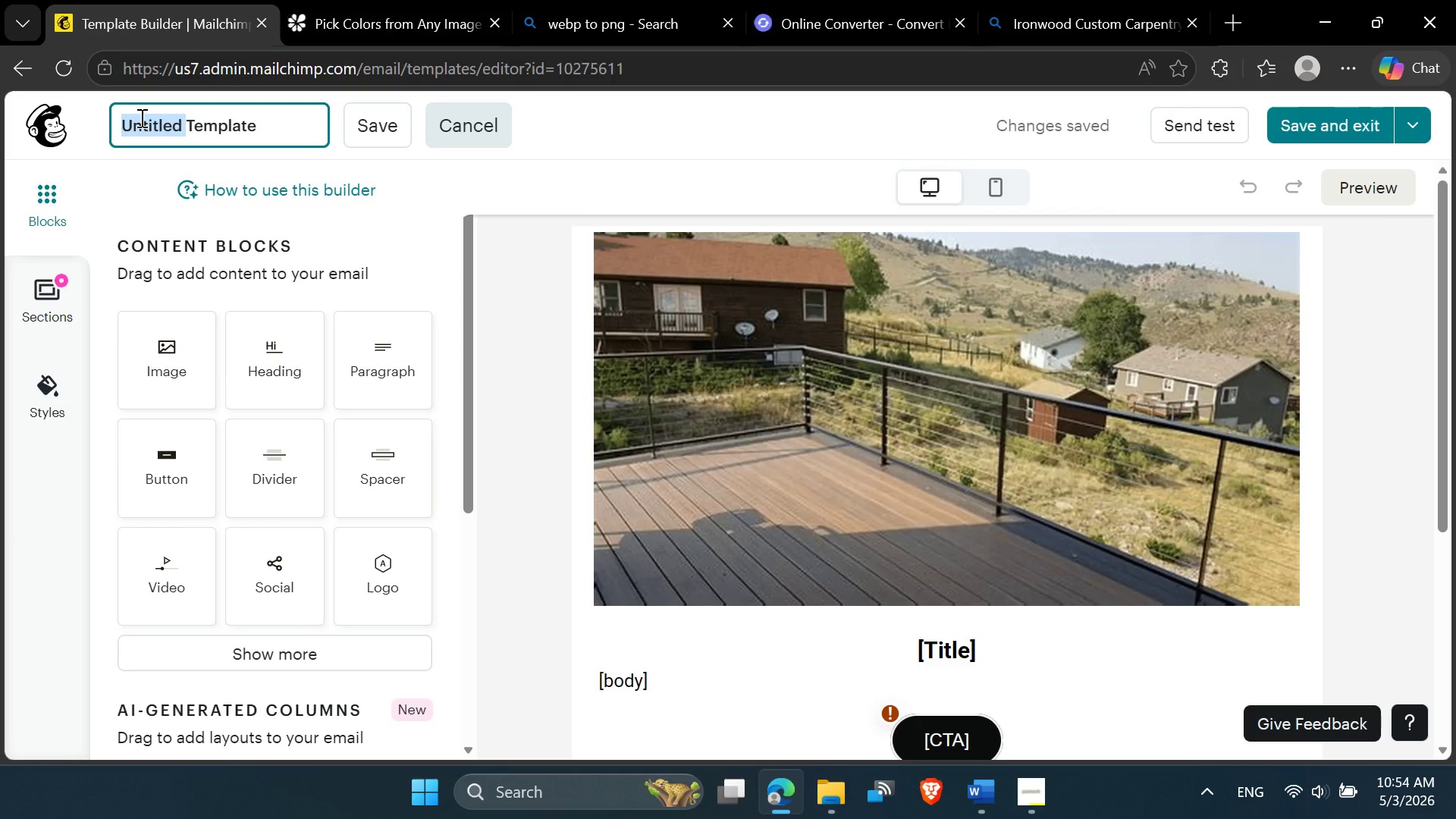 
key(Meta+V)
 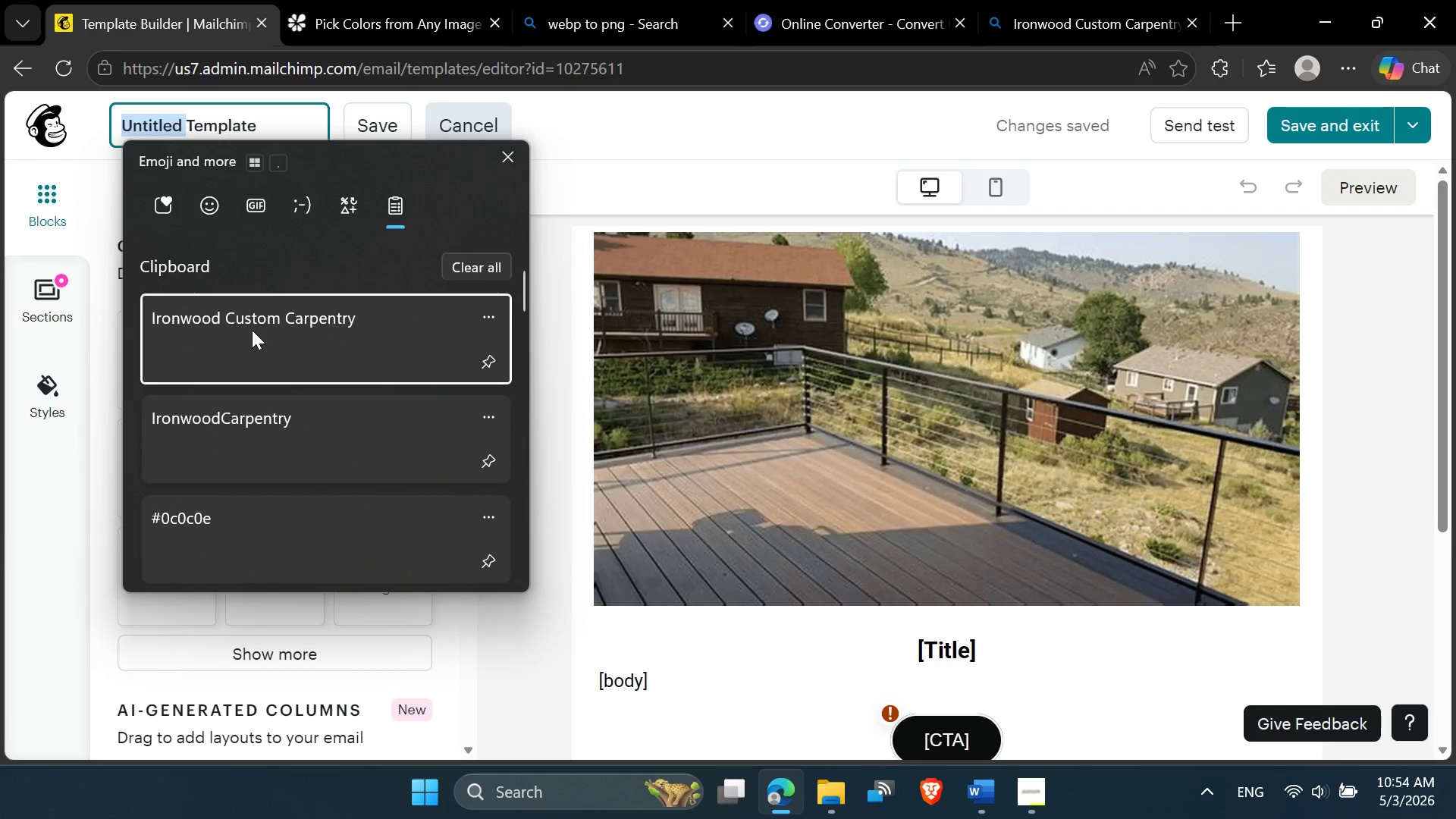 
left_click([285, 350])
 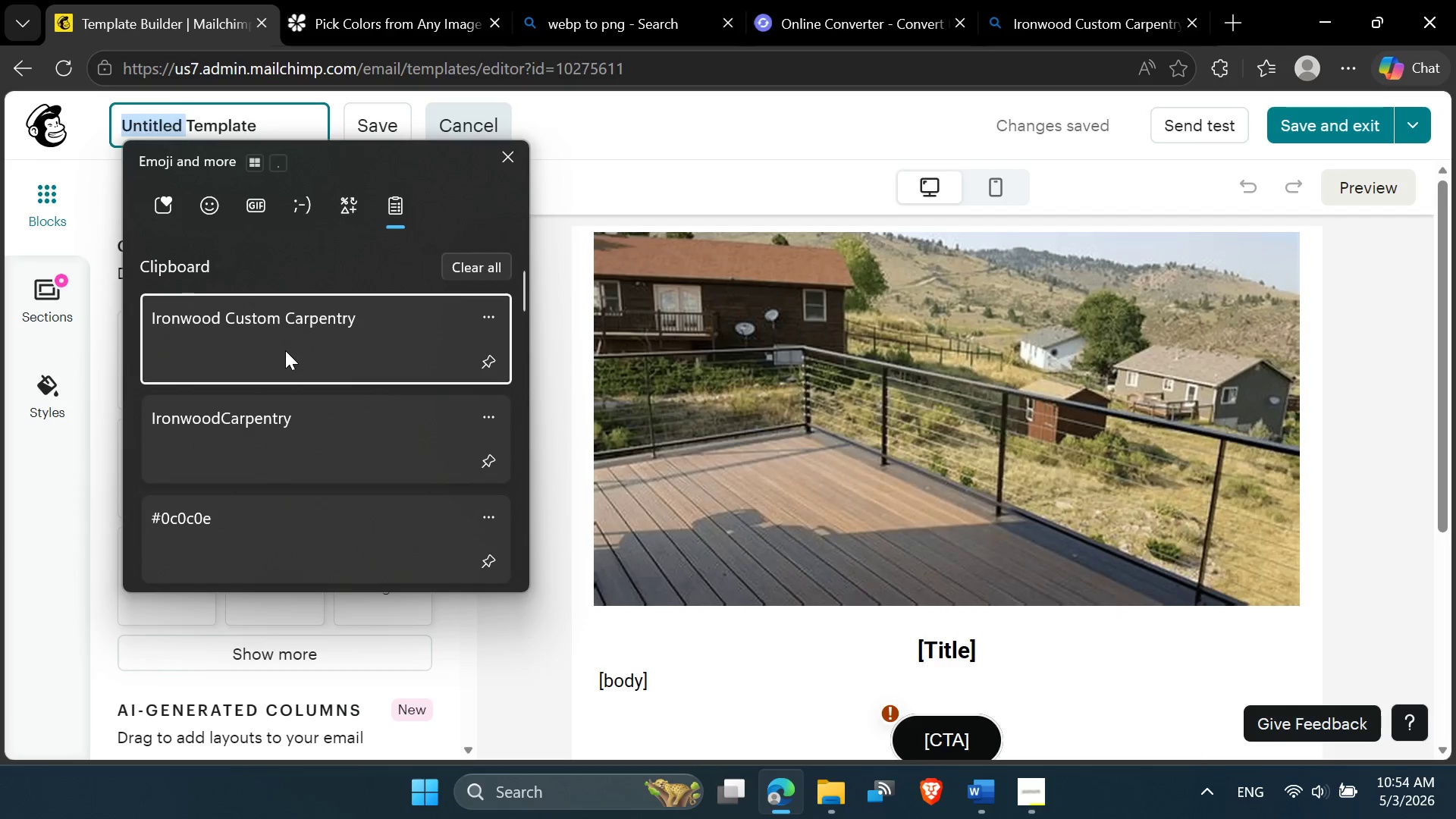 
key(Control+ControlLeft)
 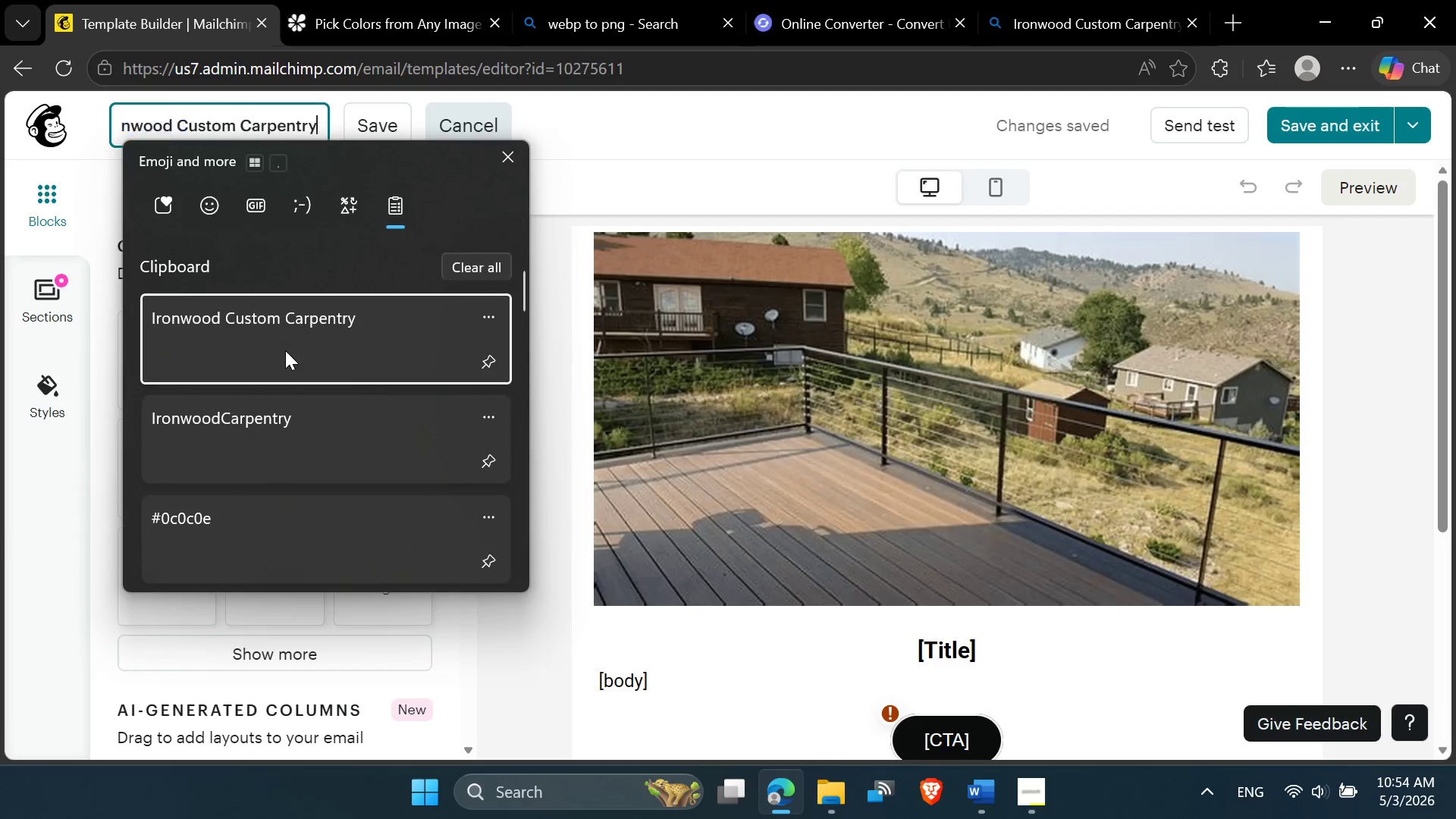 
key(Control+V)
 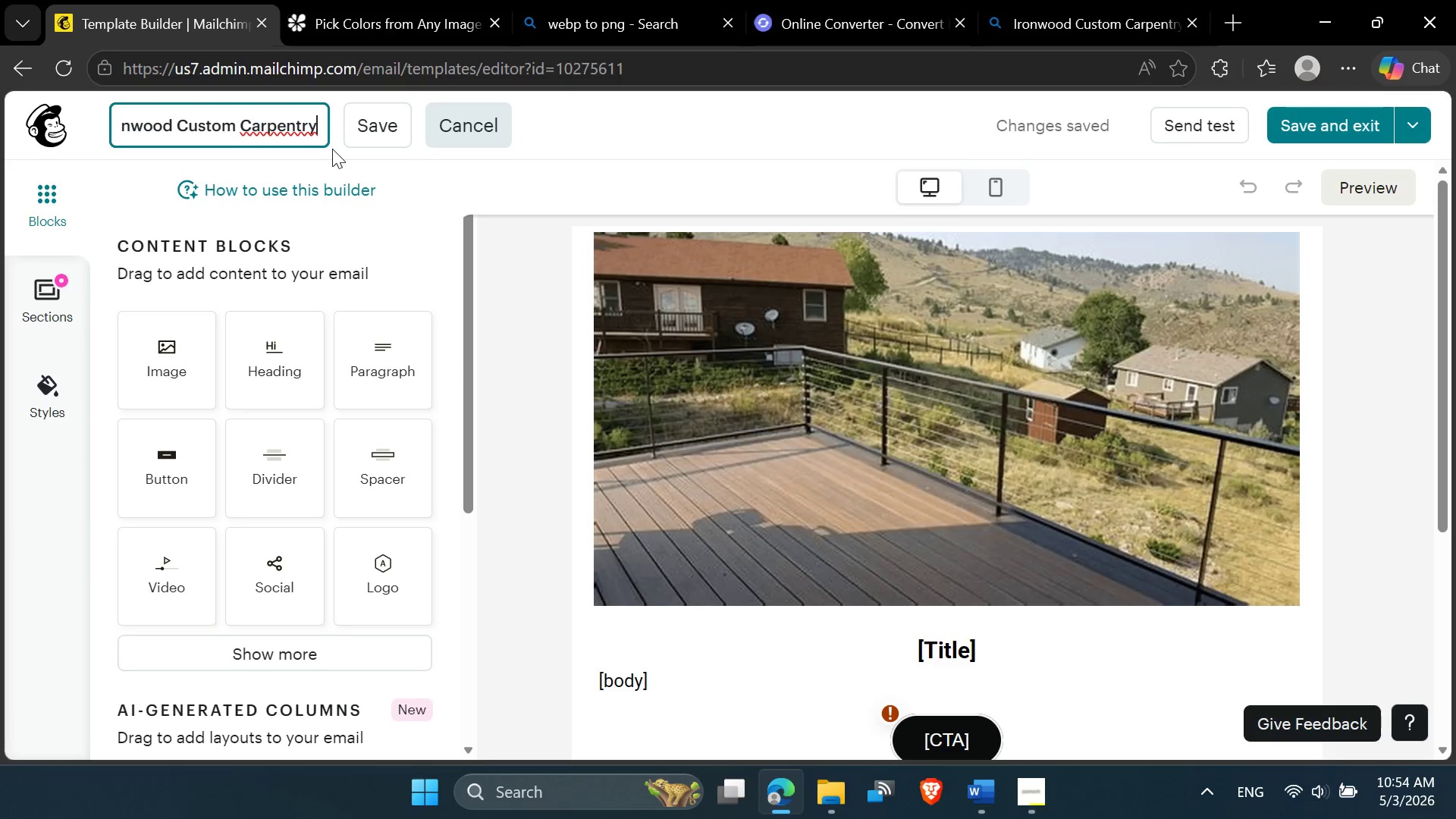 
key(Space)
 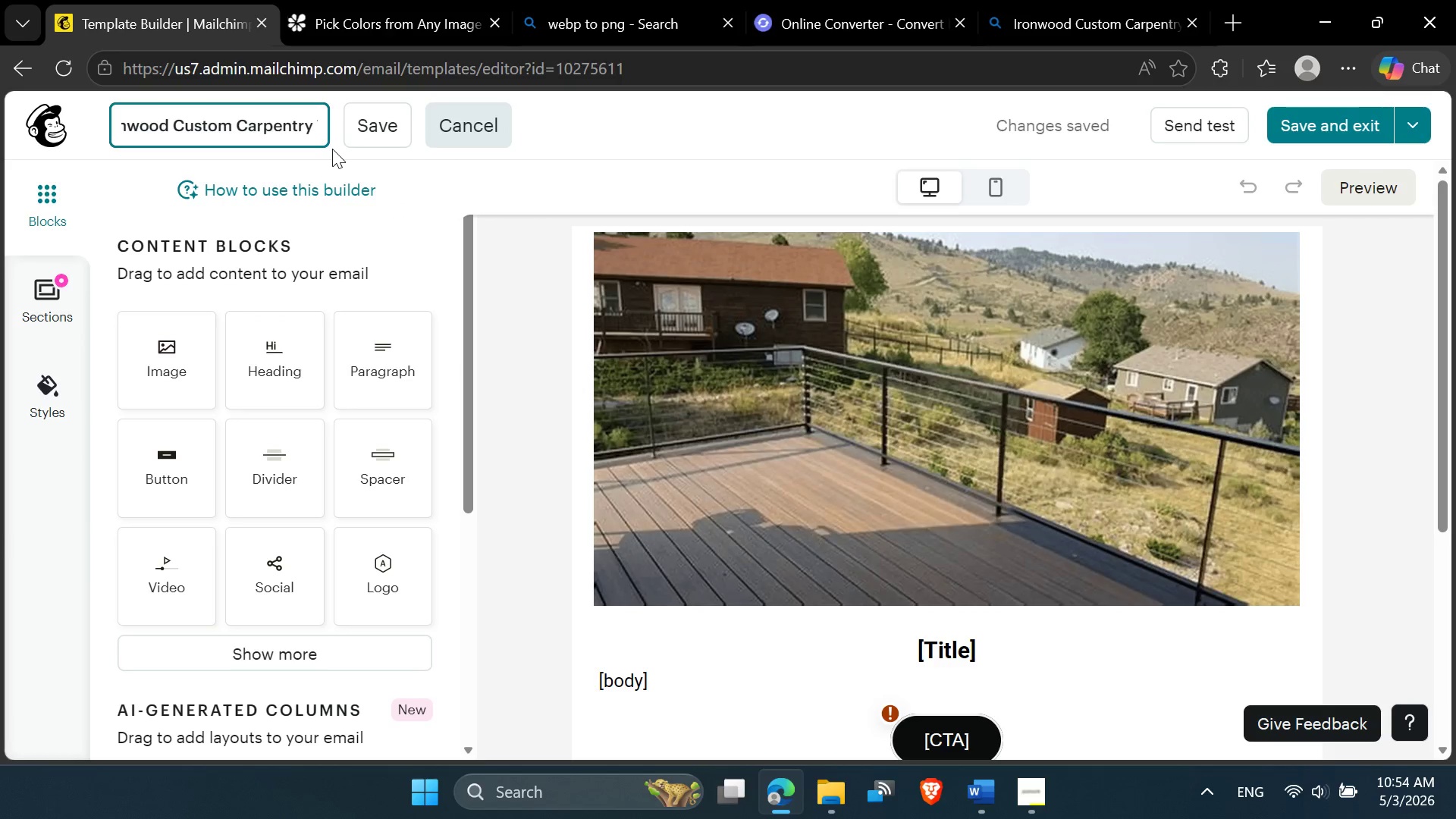 
left_click([356, 125])
 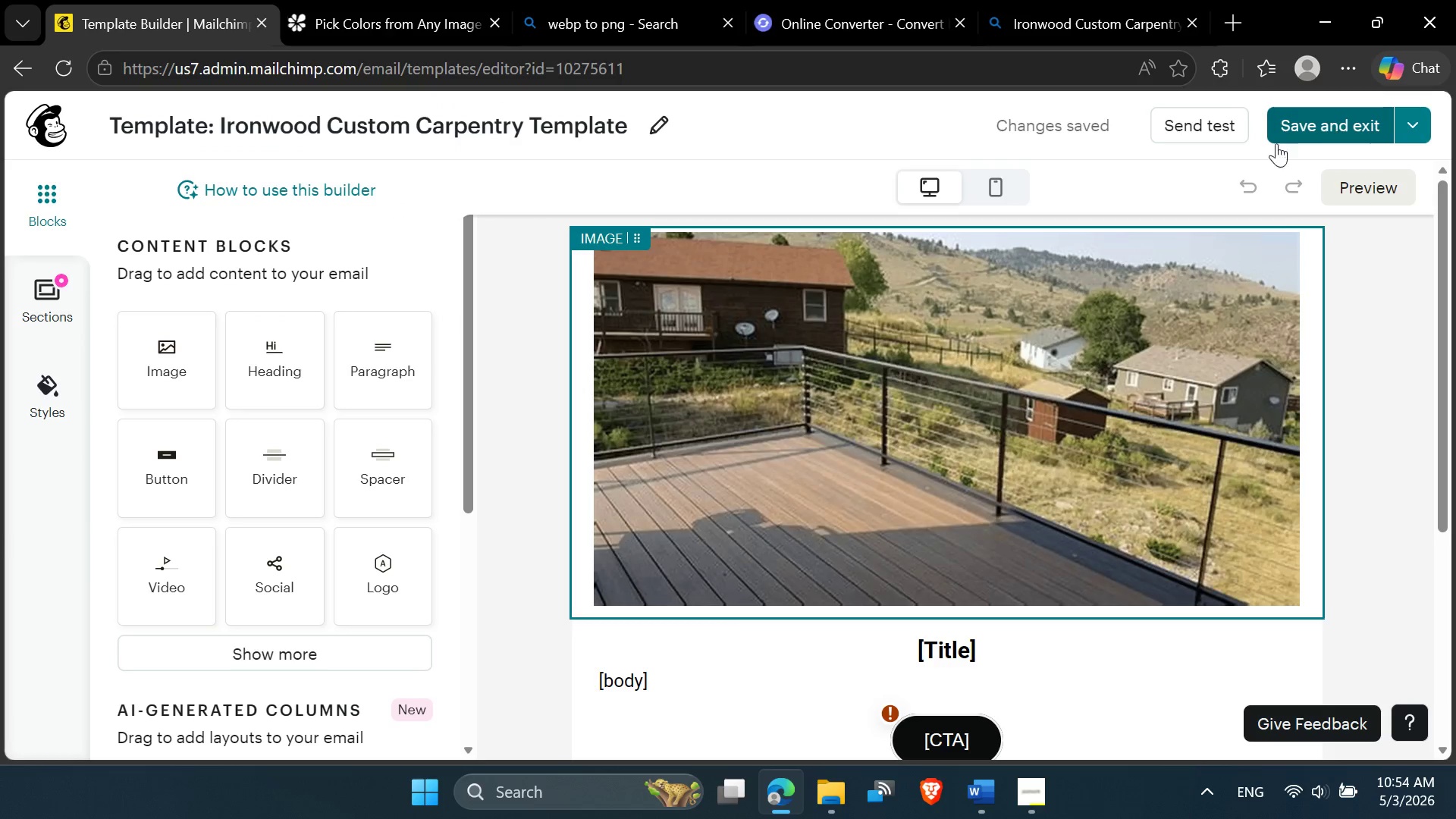 
scroll: coordinate [733, 441], scroll_direction: down, amount: 2.0
 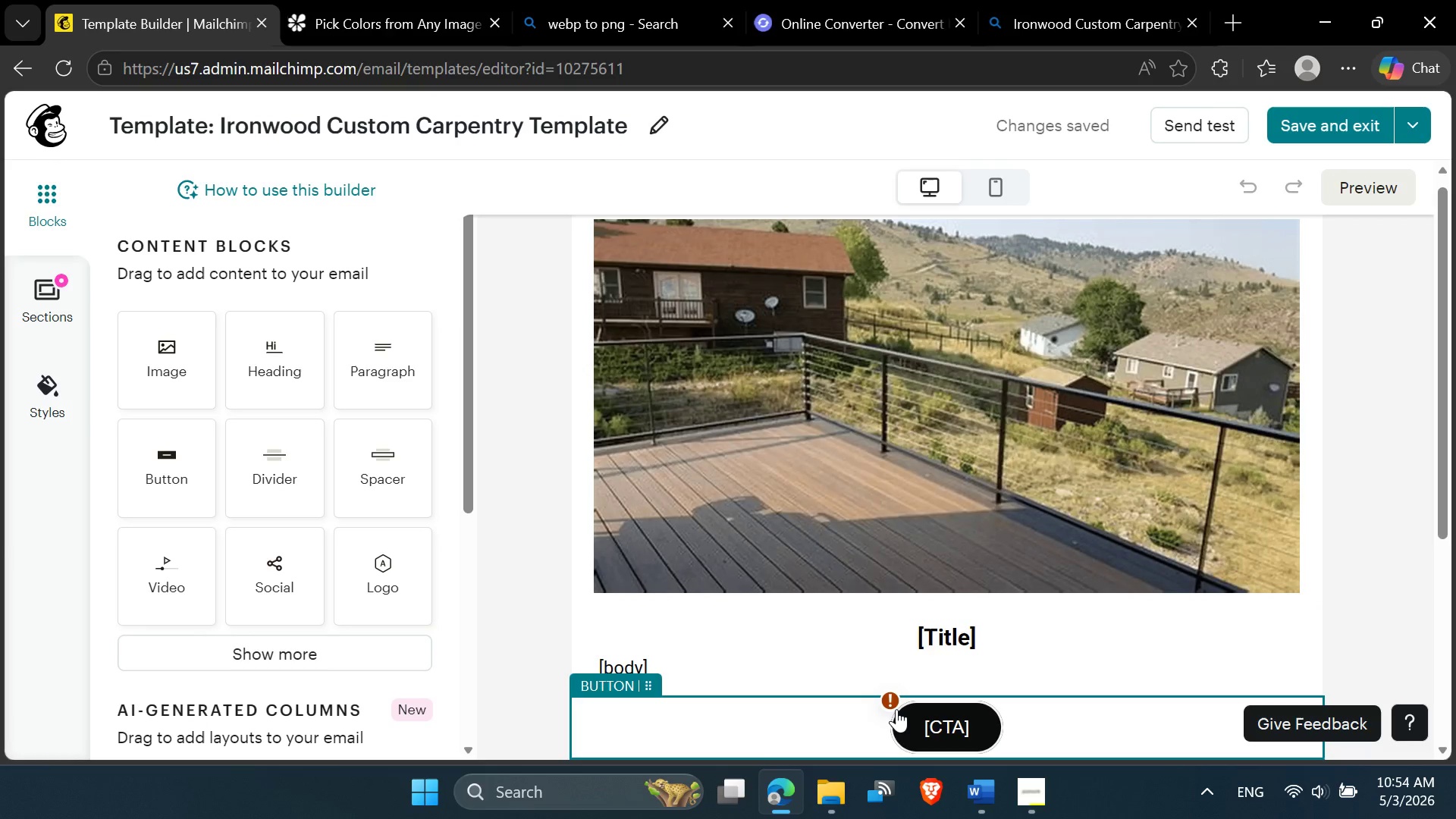 
left_click([895, 704])
 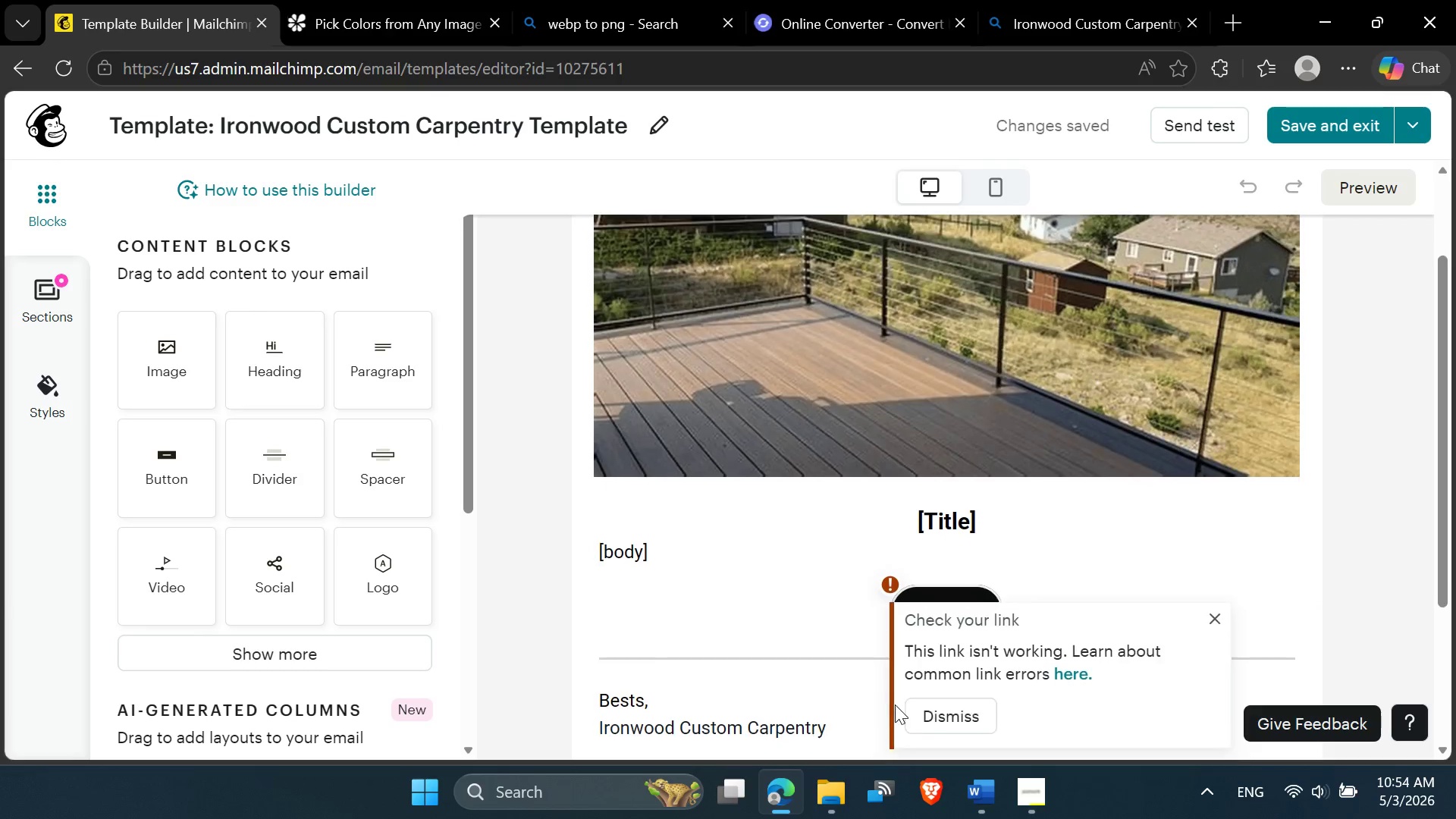 
scroll: coordinate [895, 704], scroll_direction: down, amount: 1.0
 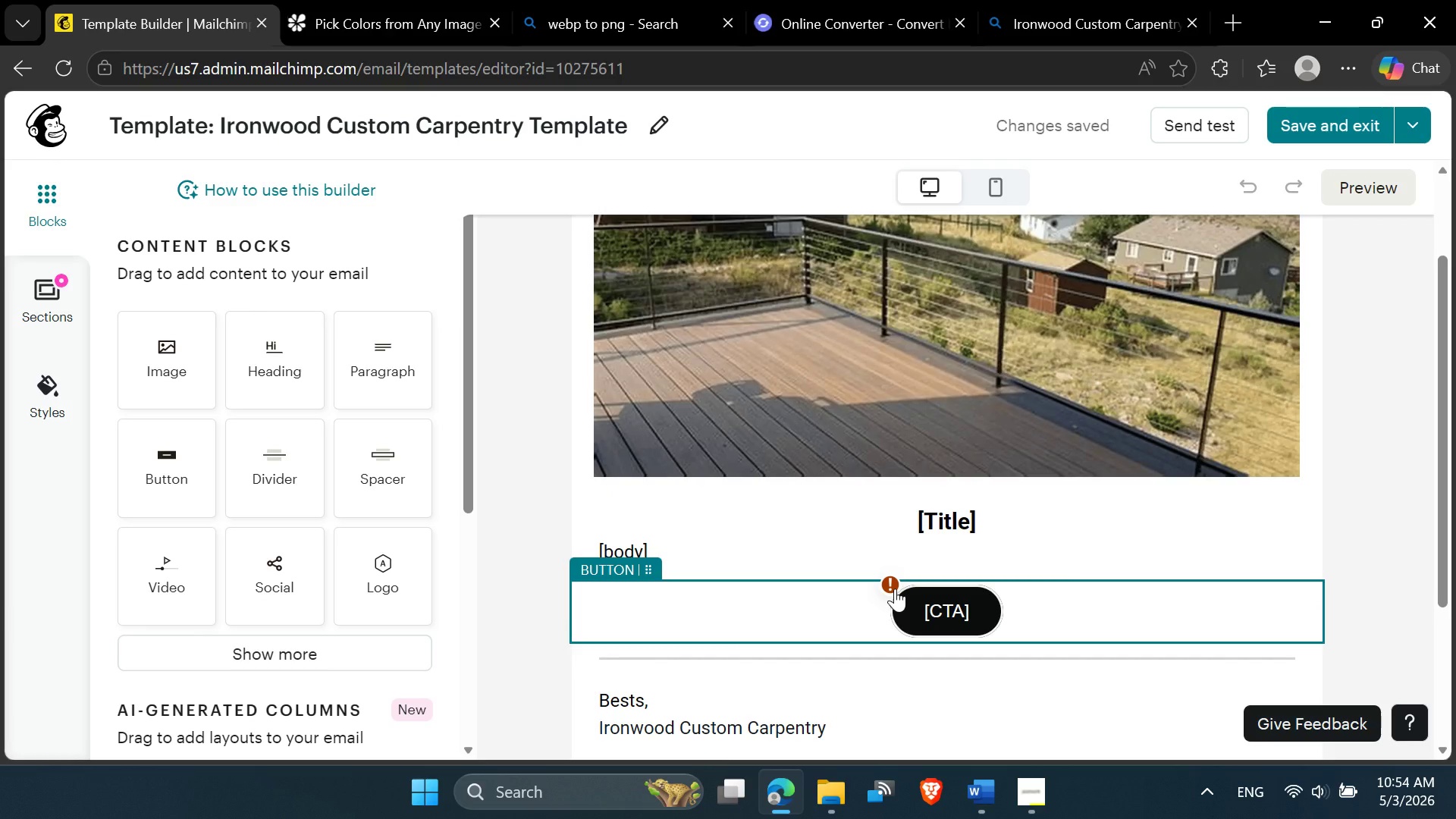 
left_click([895, 588])
 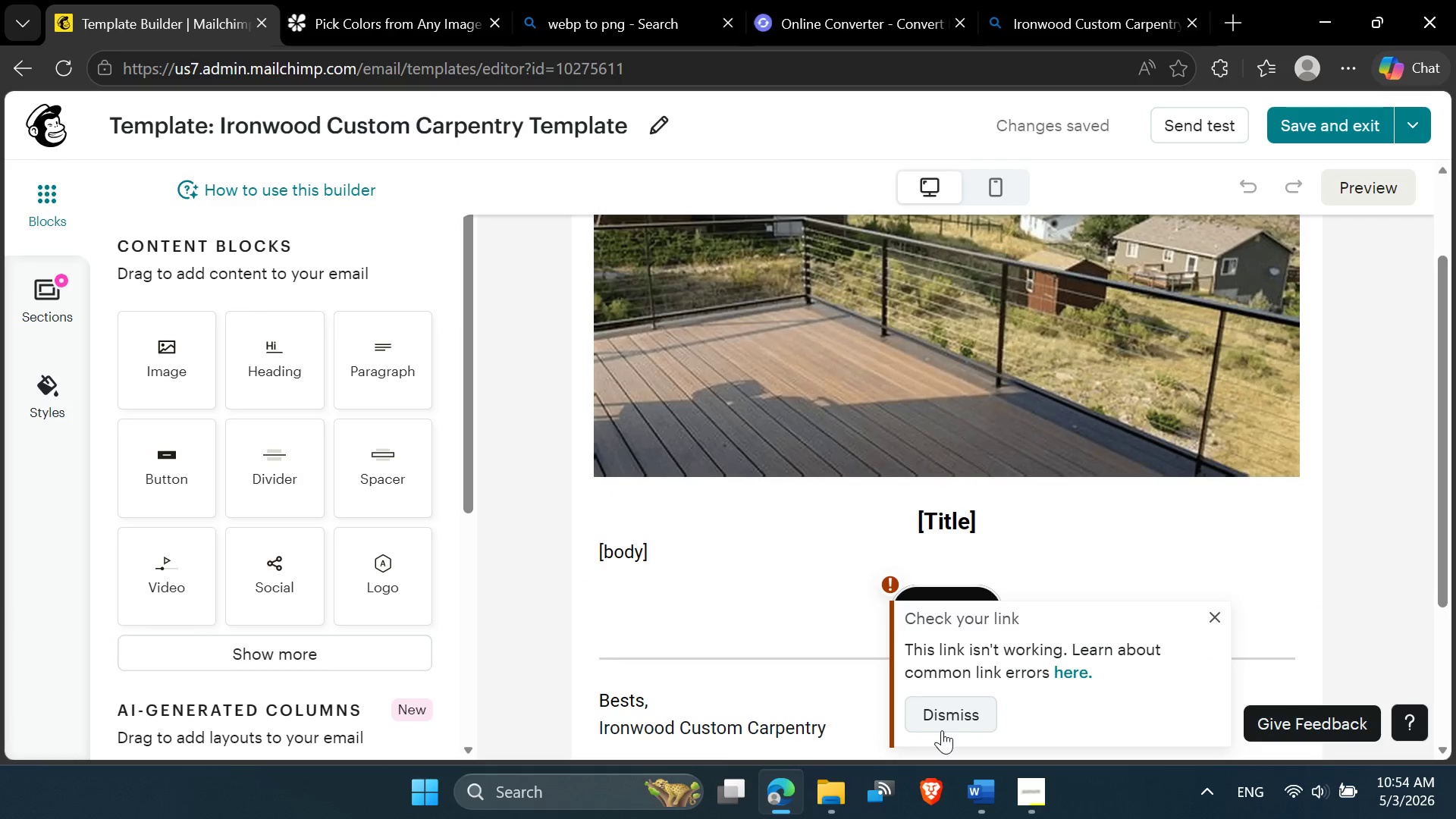 
left_click([949, 717])
 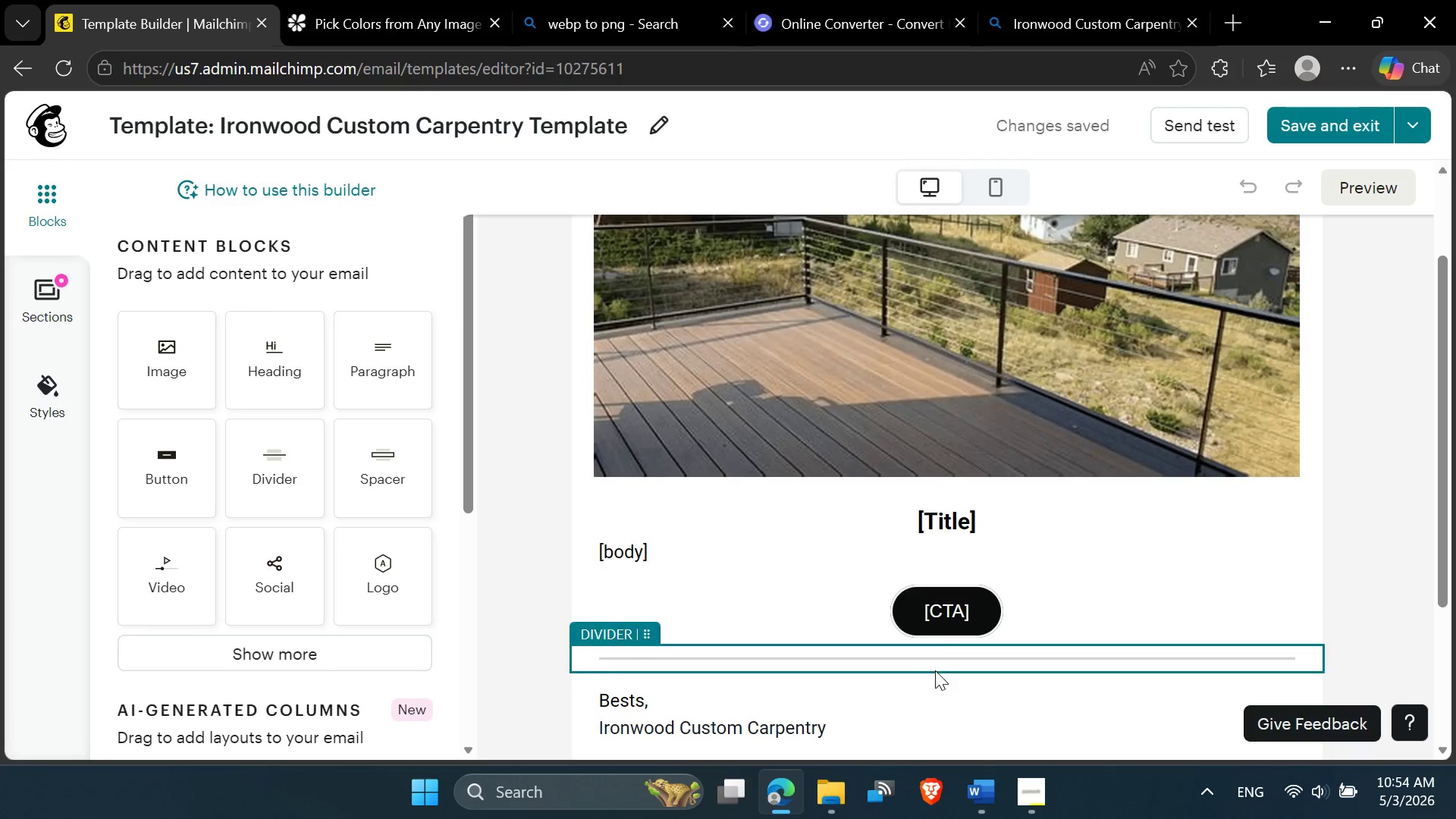 
scroll: coordinate [935, 670], scroll_direction: down, amount: 2.0
 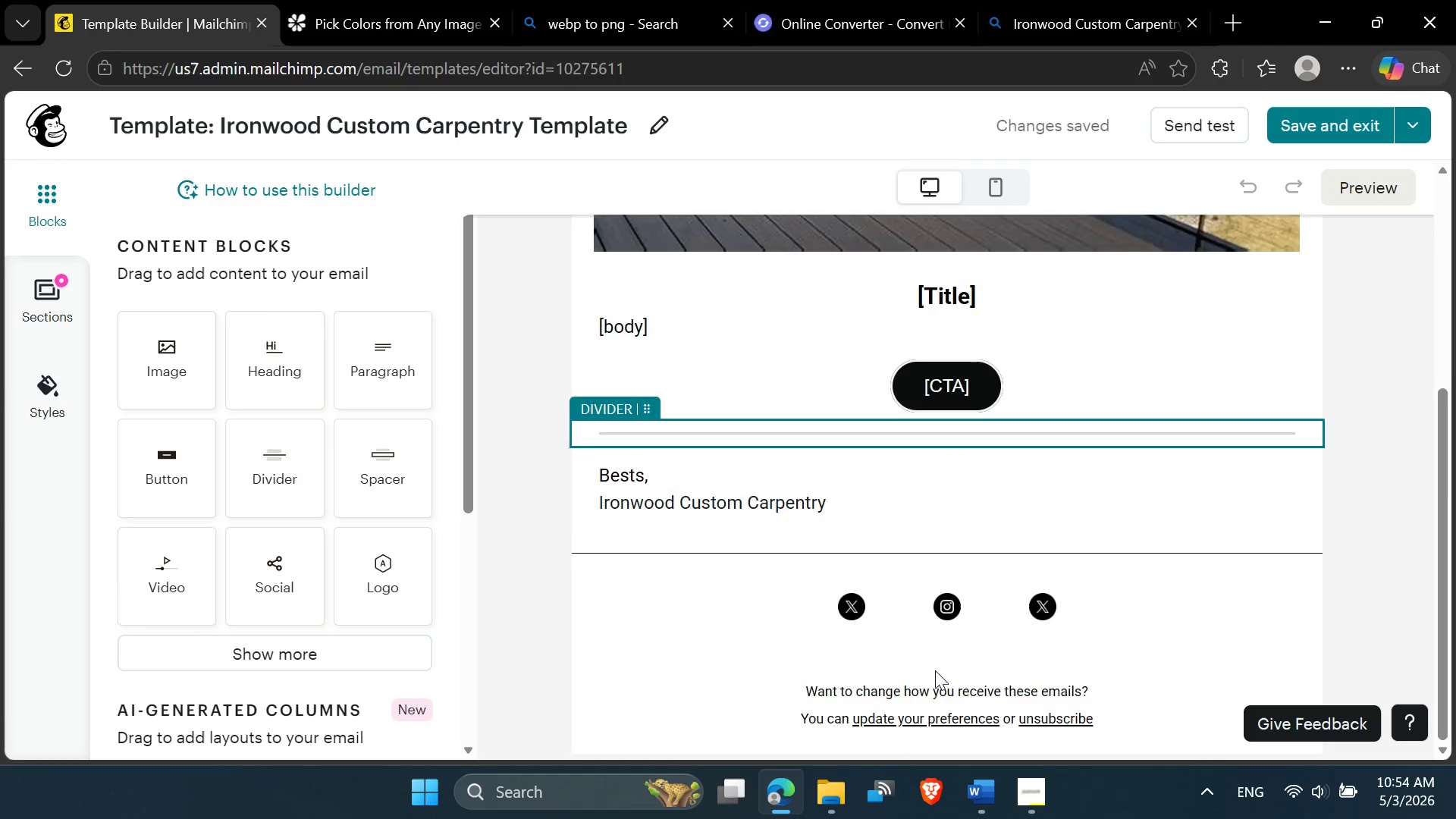 
scroll: coordinate [1182, 331], scroll_direction: up, amount: 9.0
 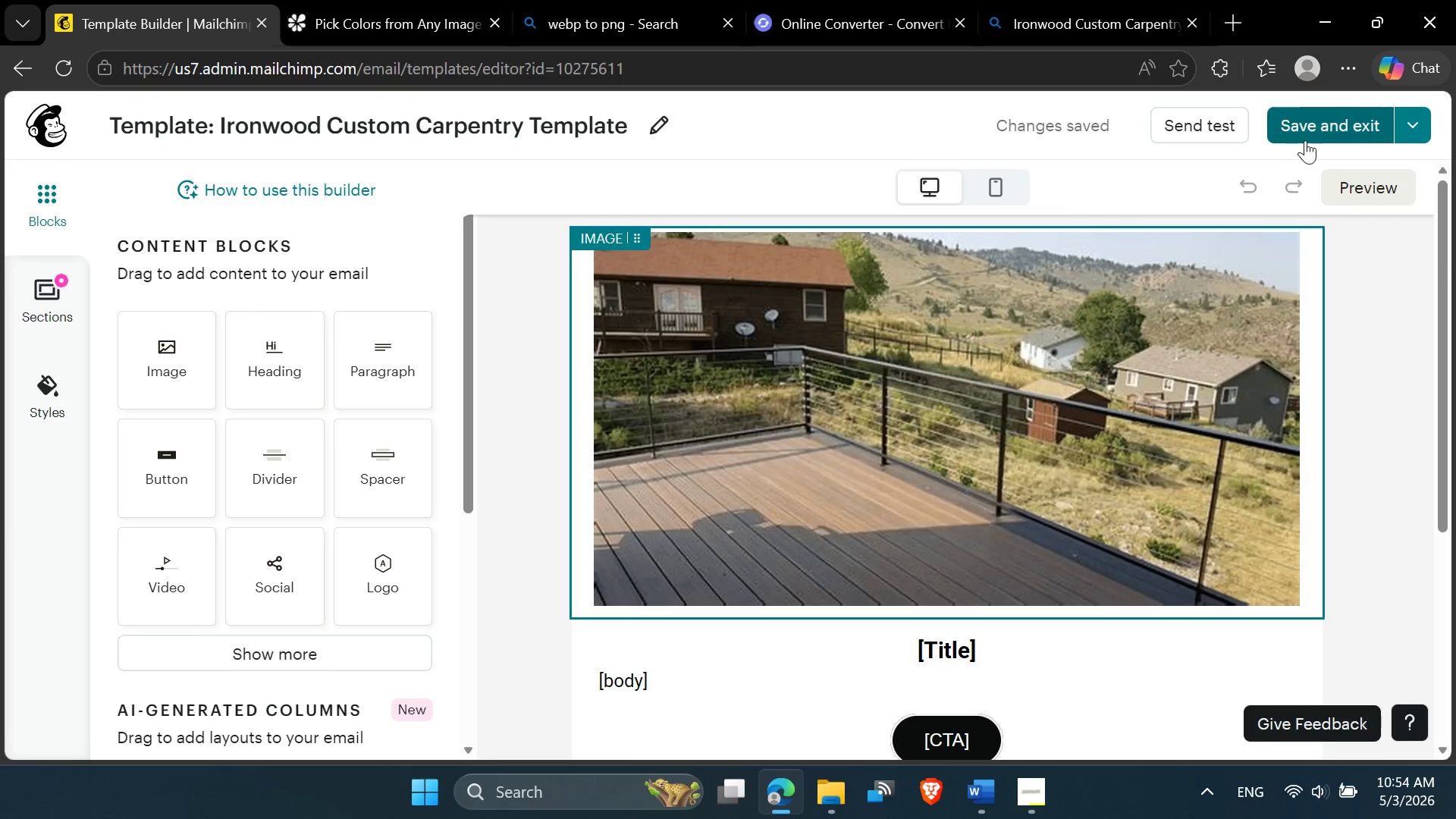 
left_click([1310, 127])
 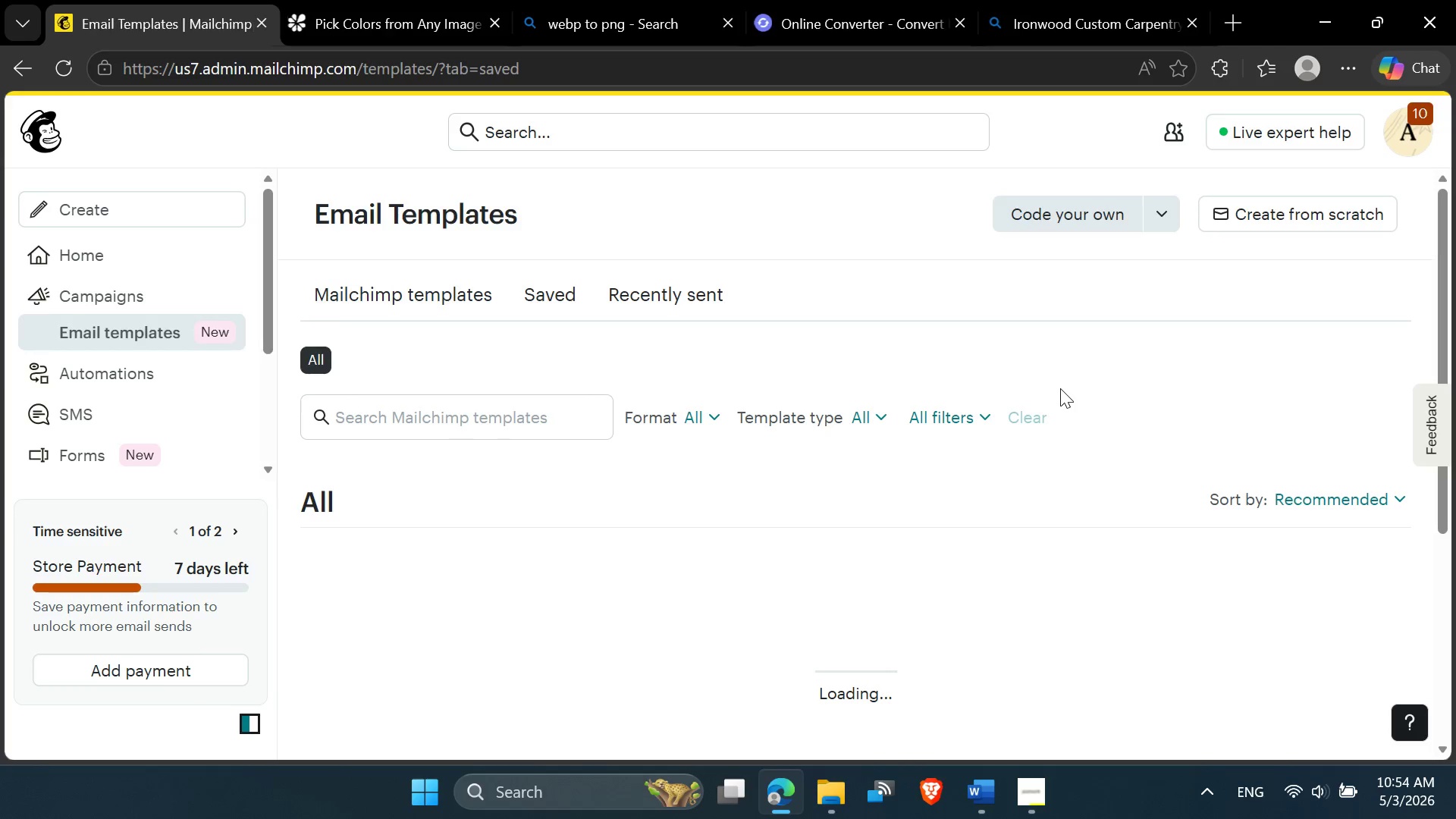 
scroll: coordinate [814, 493], scroll_direction: down, amount: 3.0
 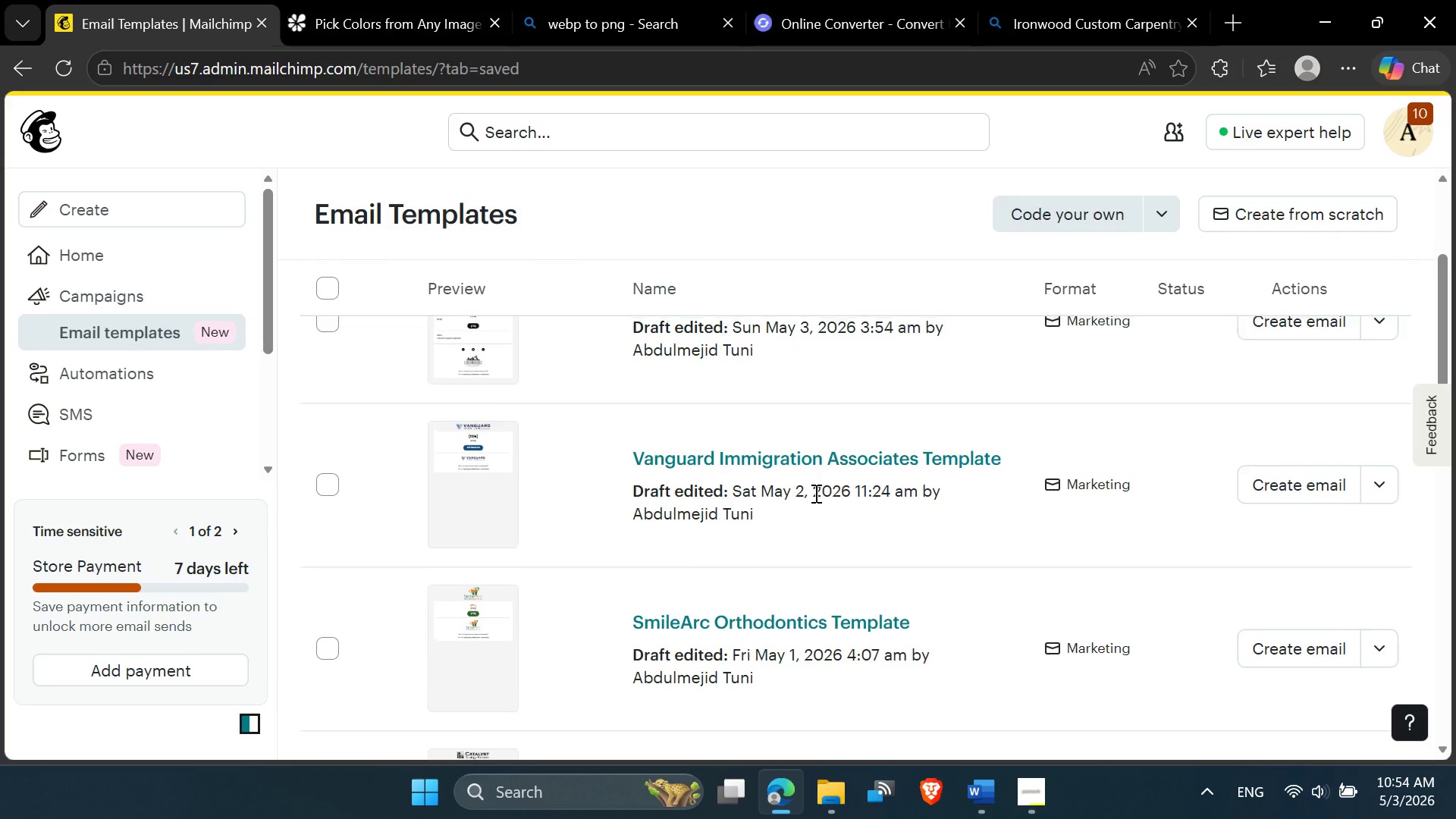 
scroll: coordinate [814, 493], scroll_direction: up, amount: 2.0
 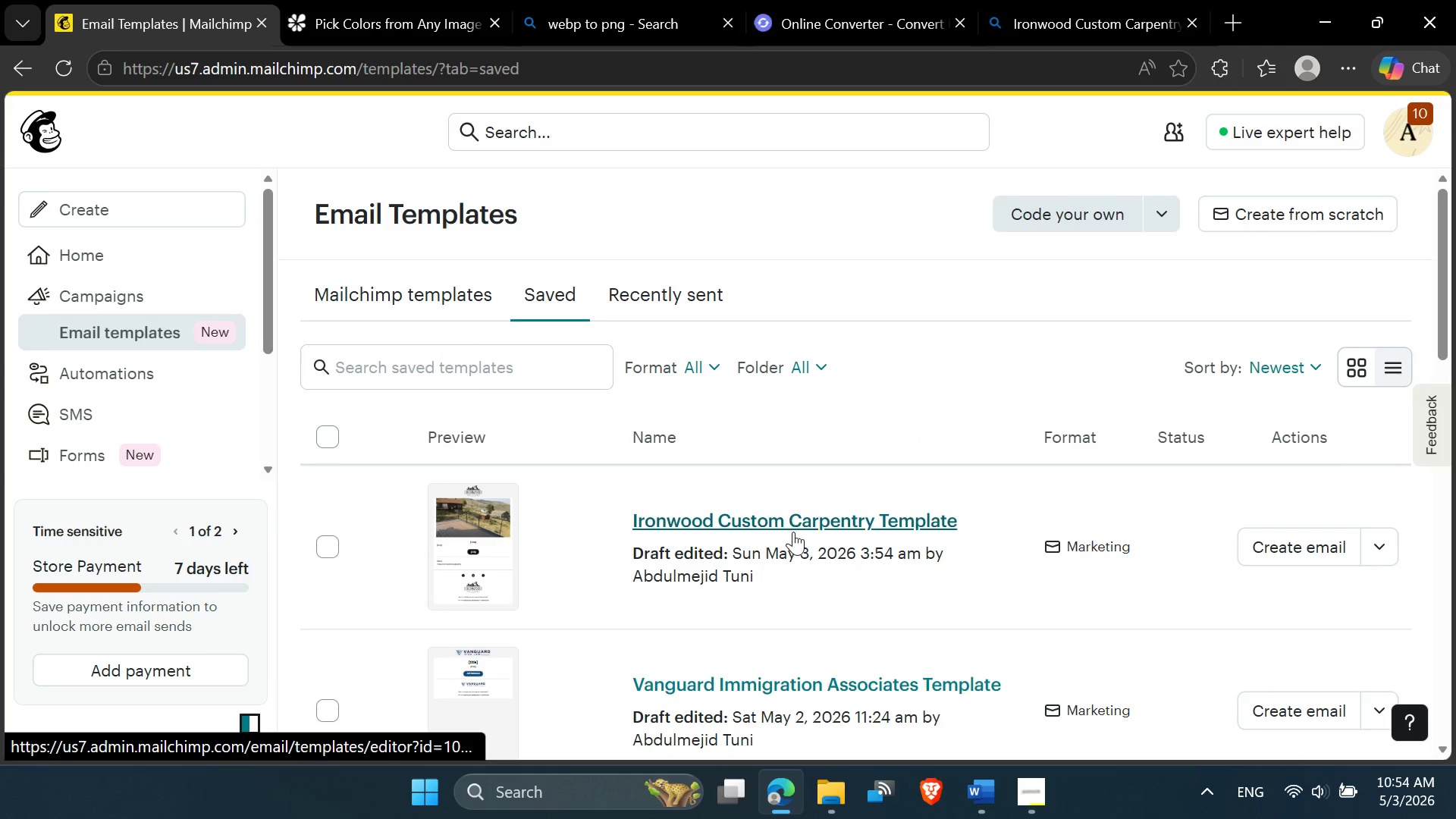 
scroll: coordinate [786, 538], scroll_direction: down, amount: 2.0
 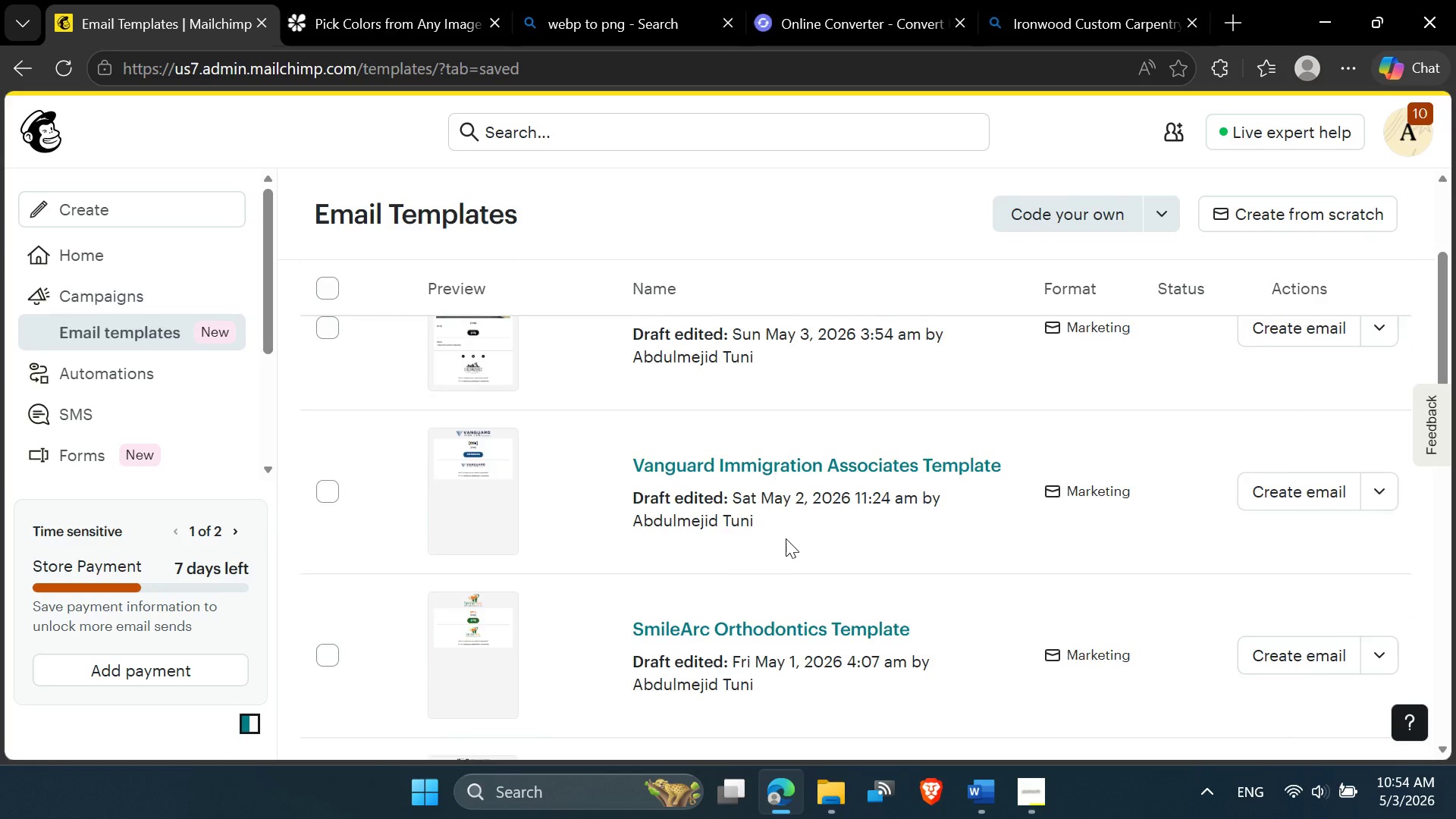 
scroll: coordinate [782, 478], scroll_direction: up, amount: 3.0
 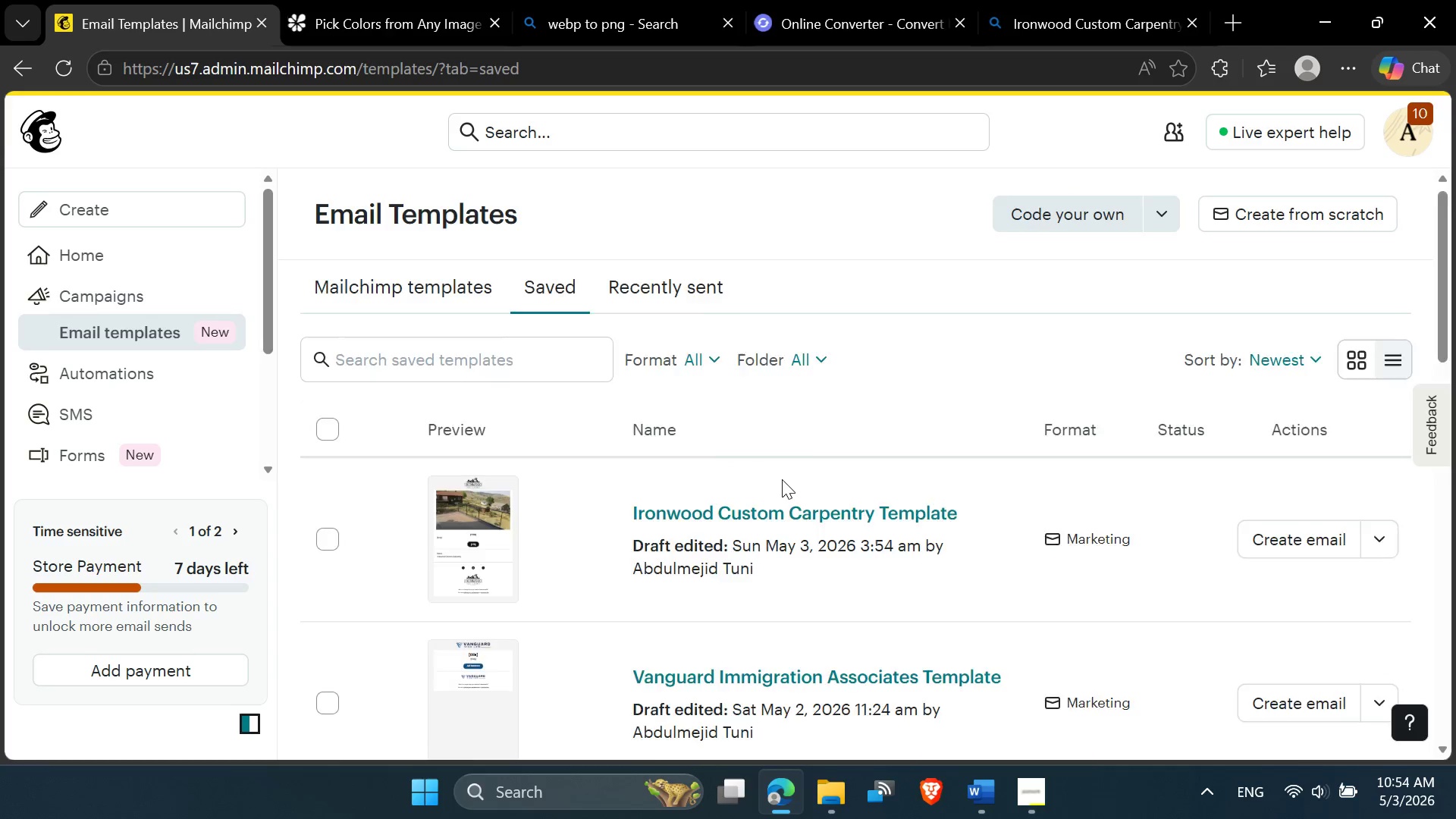 
scroll: coordinate [782, 479], scroll_direction: down, amount: 1.0
 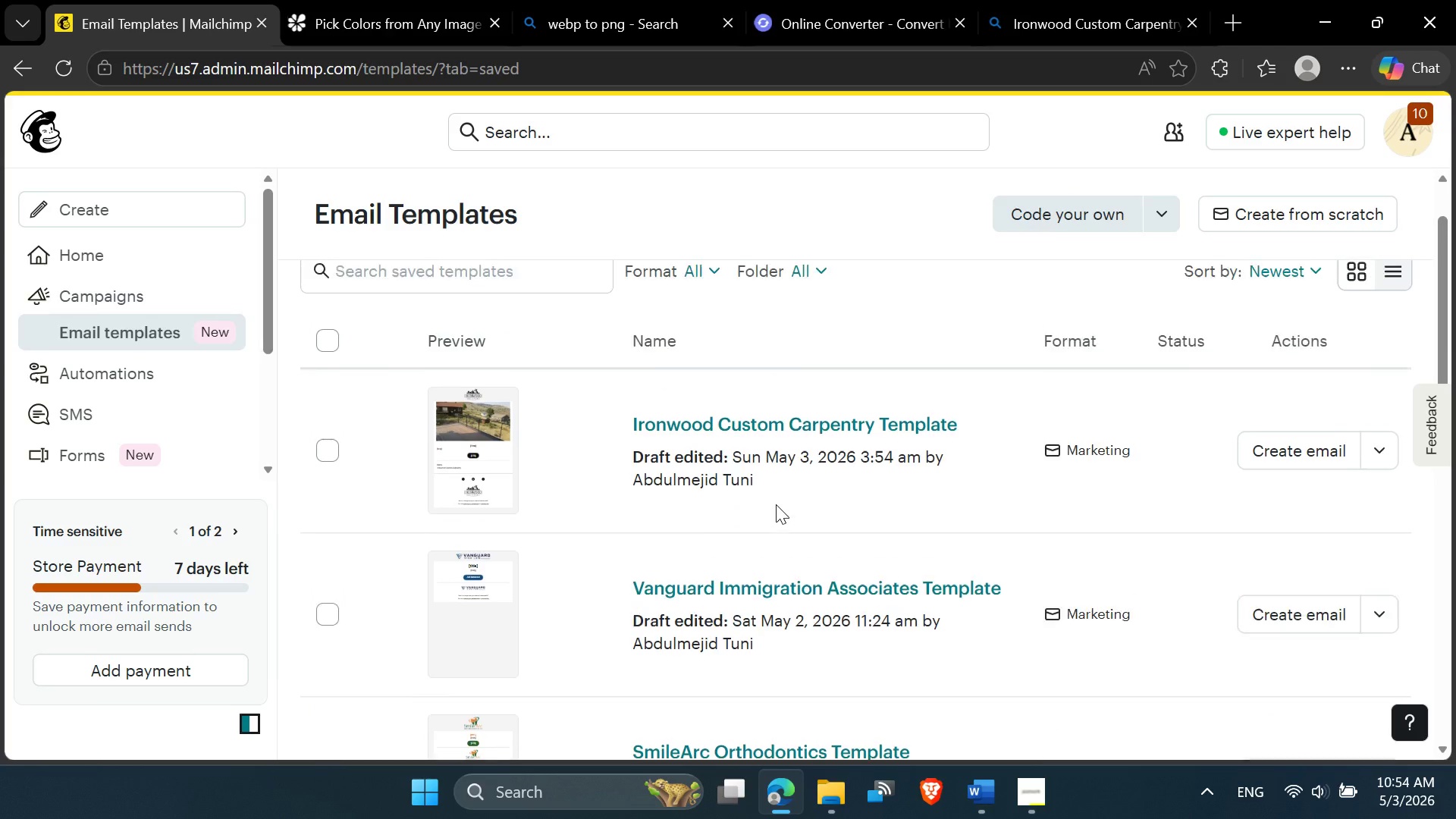 
scroll: coordinate [776, 504], scroll_direction: up, amount: 2.0
 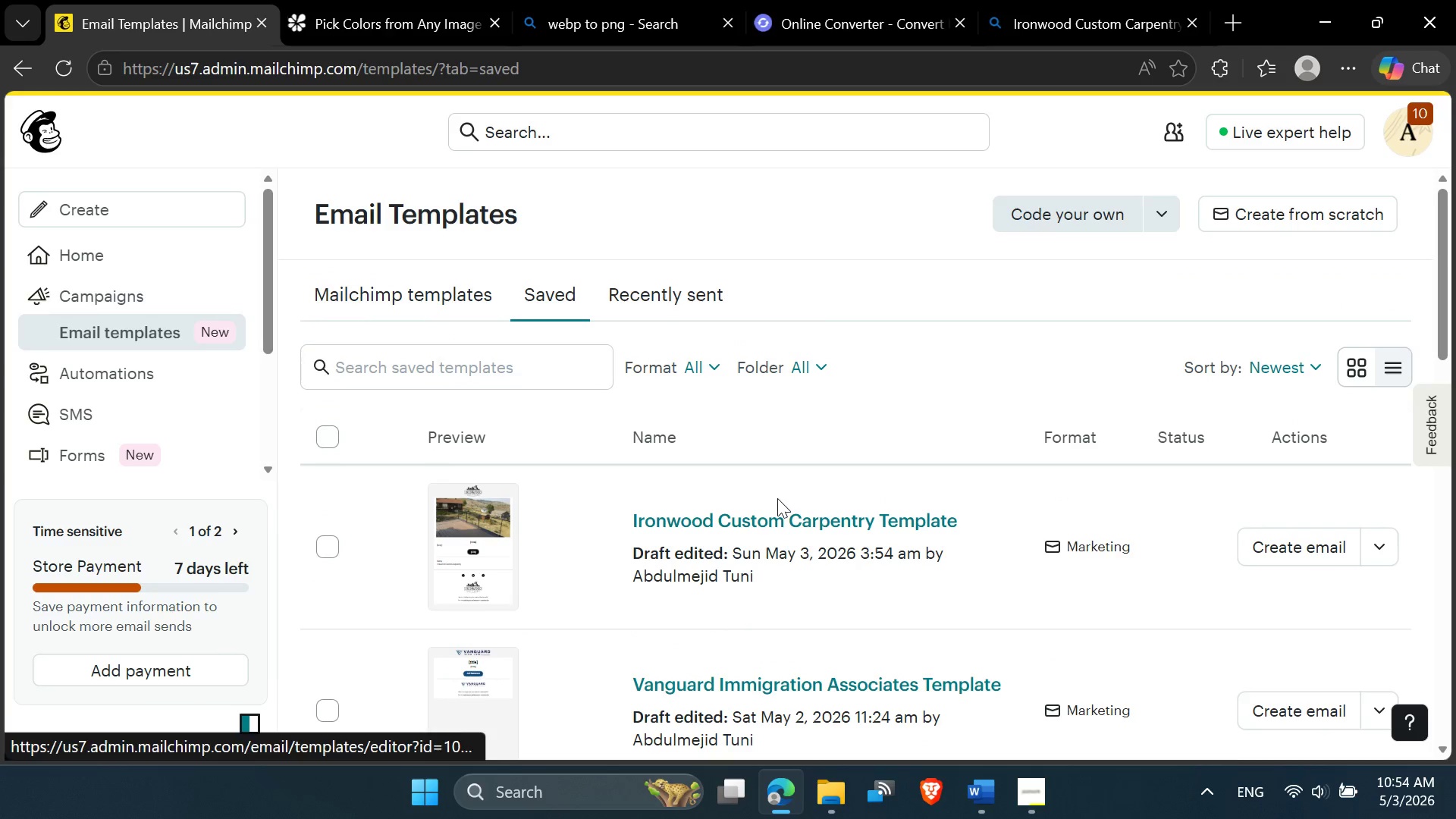 
left_click([775, 491])
 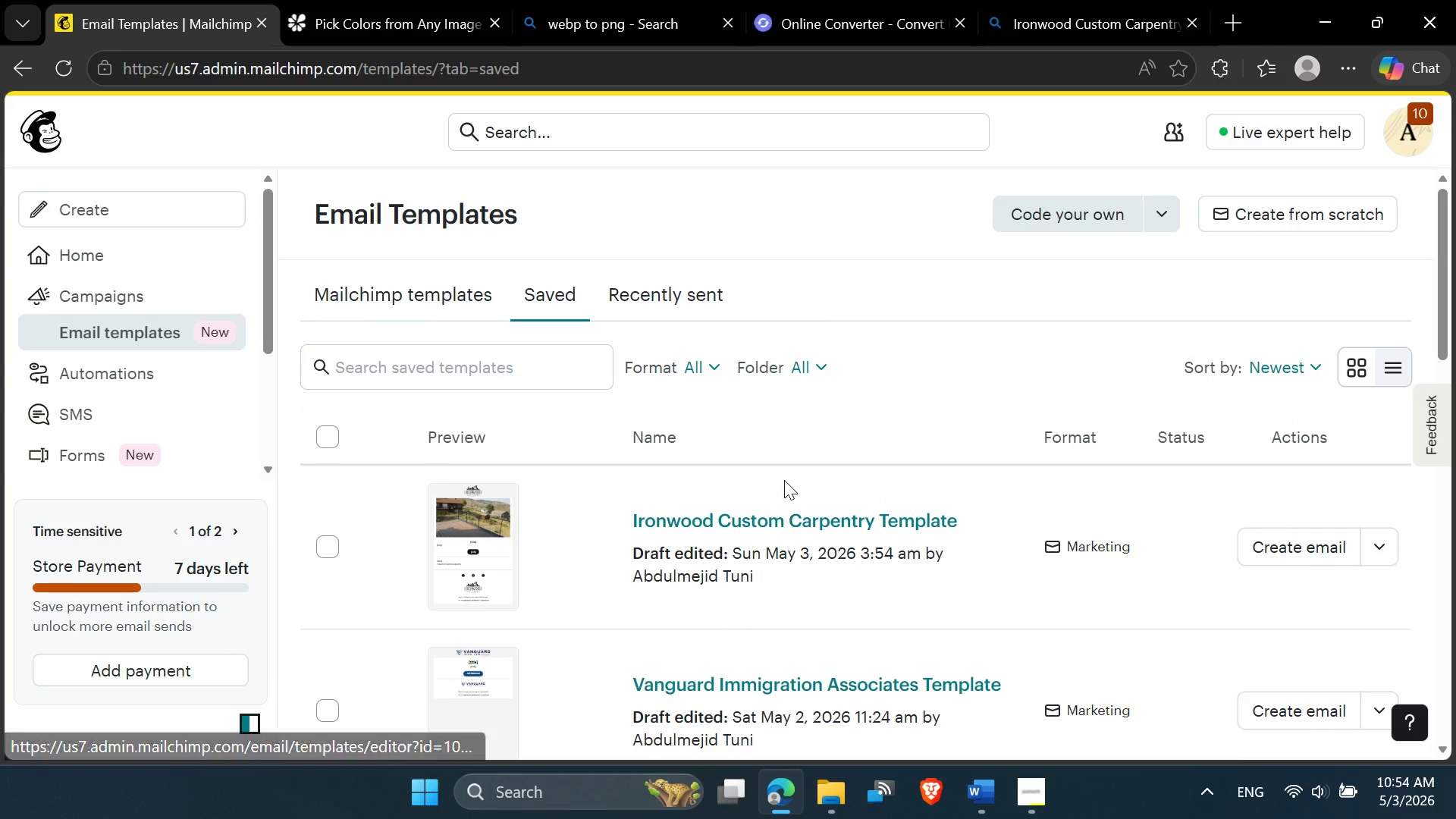 
scroll: coordinate [784, 482], scroll_direction: down, amount: 7.0
 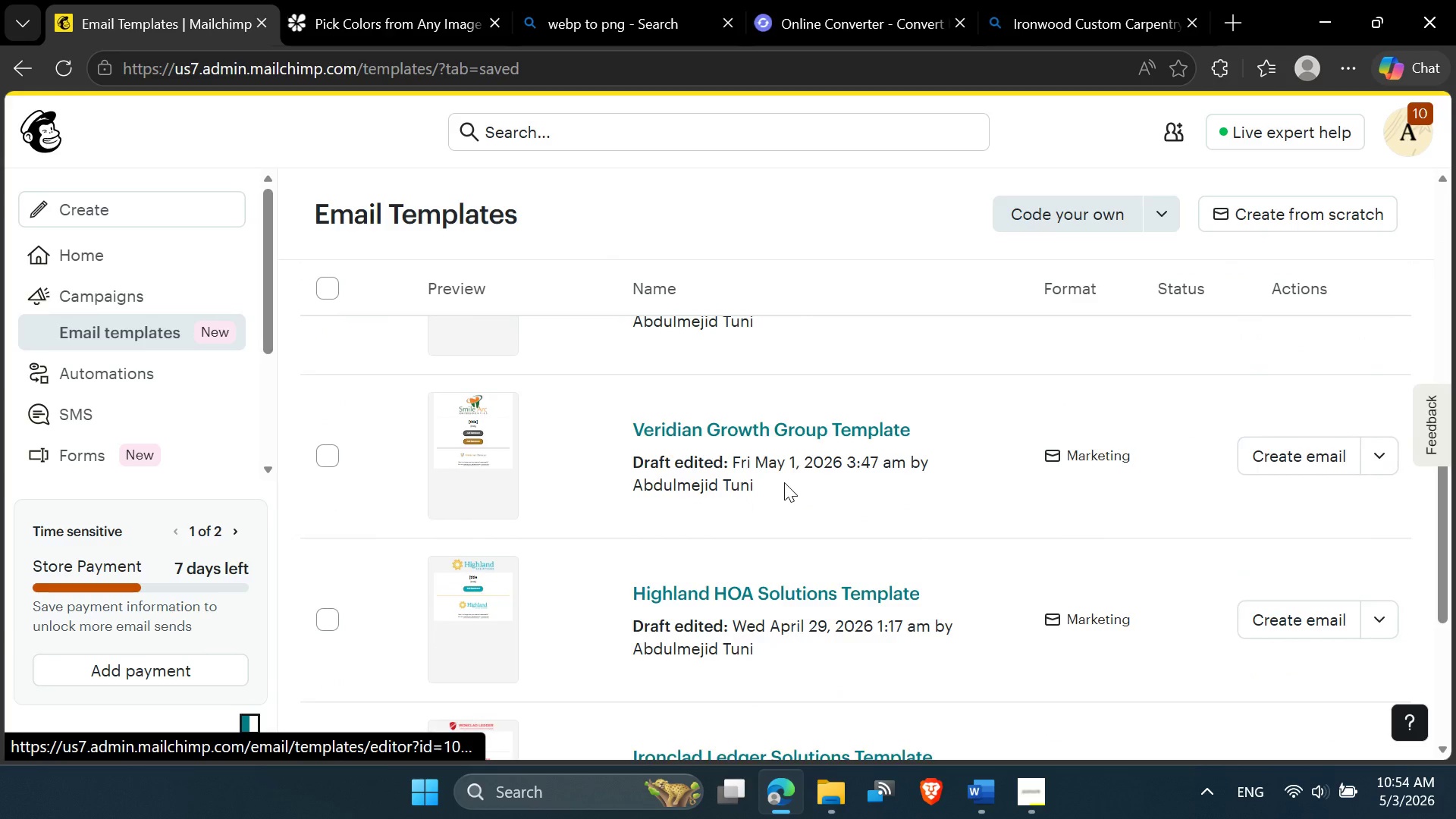 
scroll: coordinate [704, 488], scroll_direction: up, amount: 7.0
 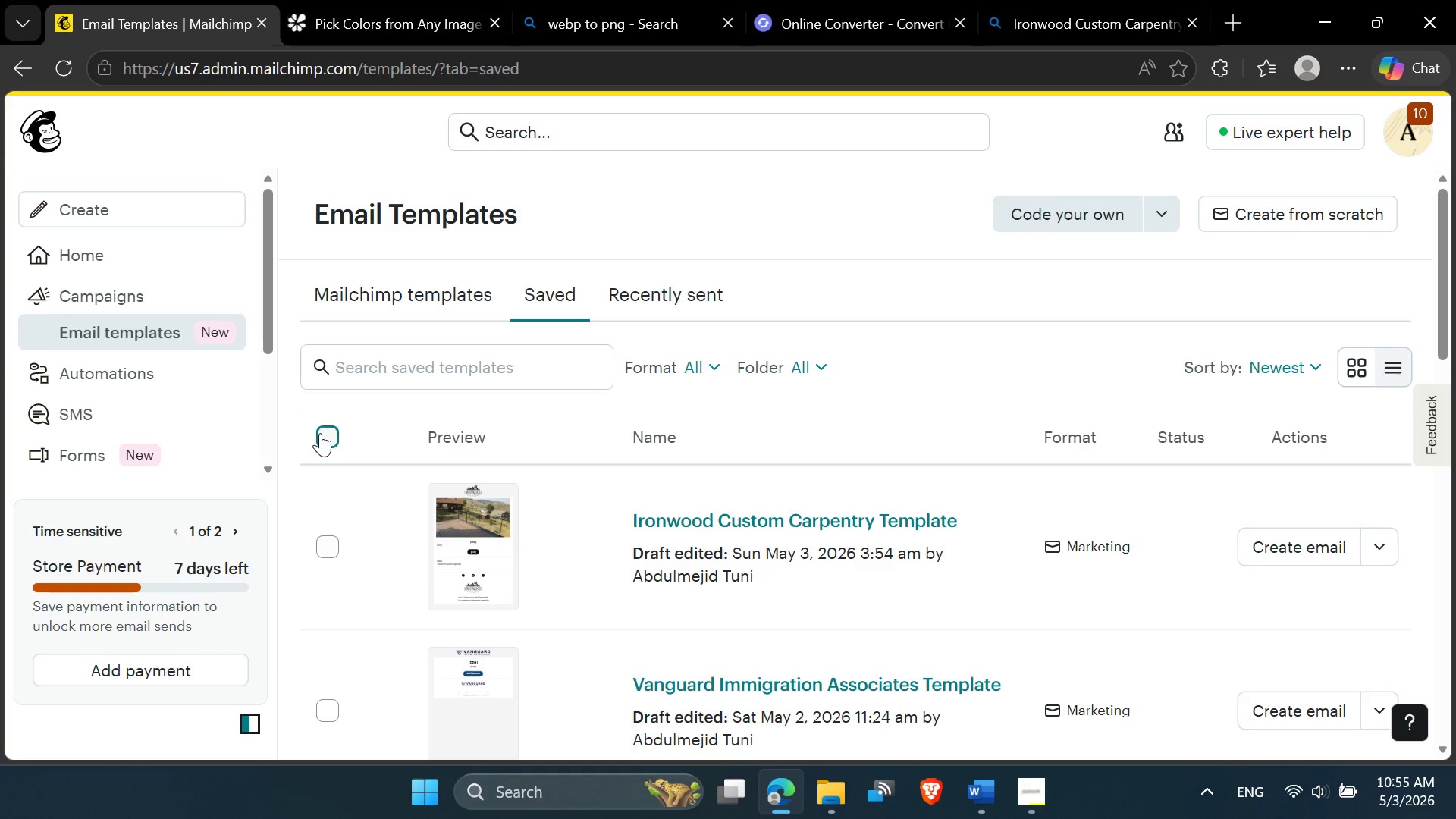 
double_click([322, 431])
 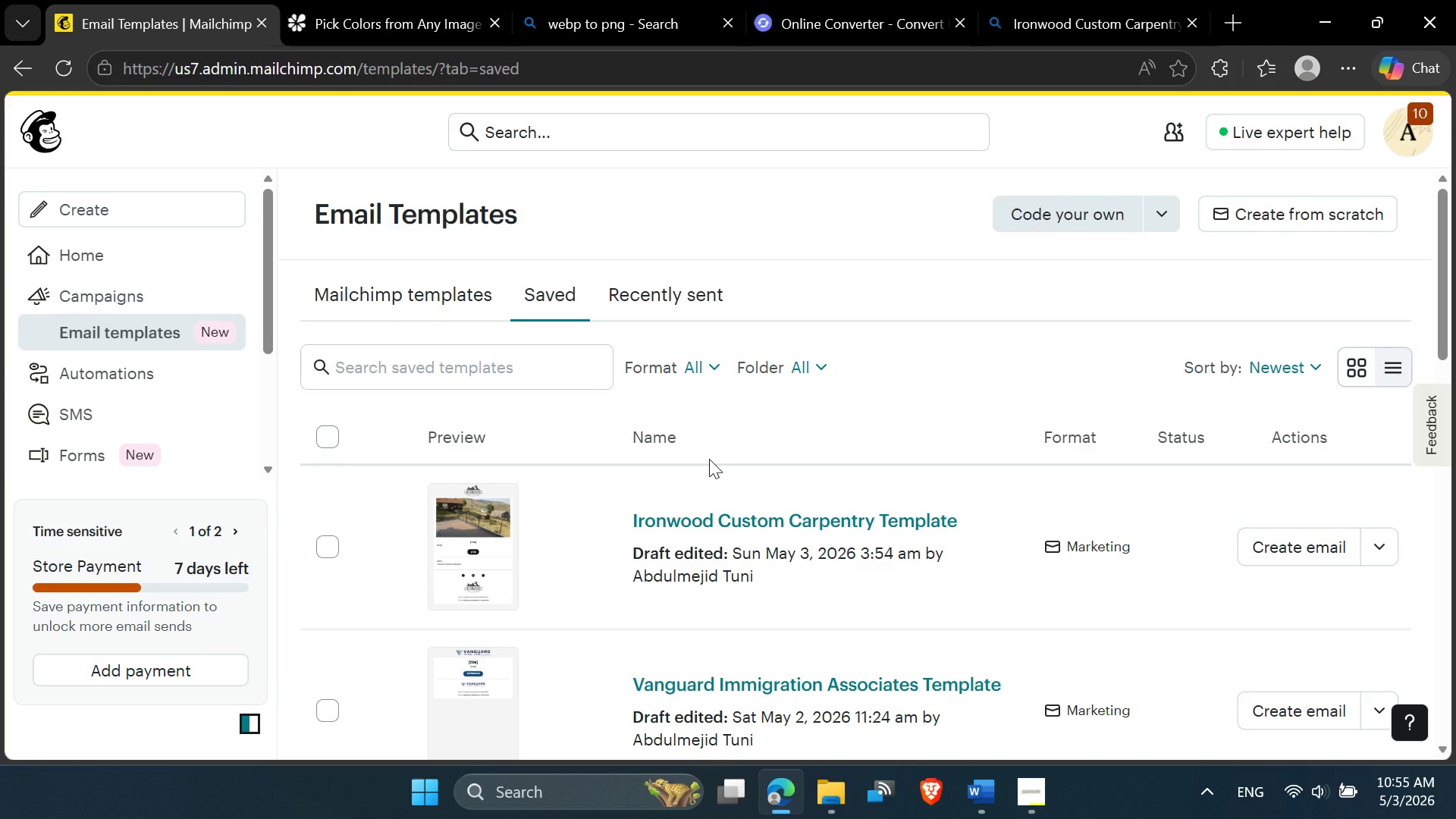 
left_click([709, 459])
 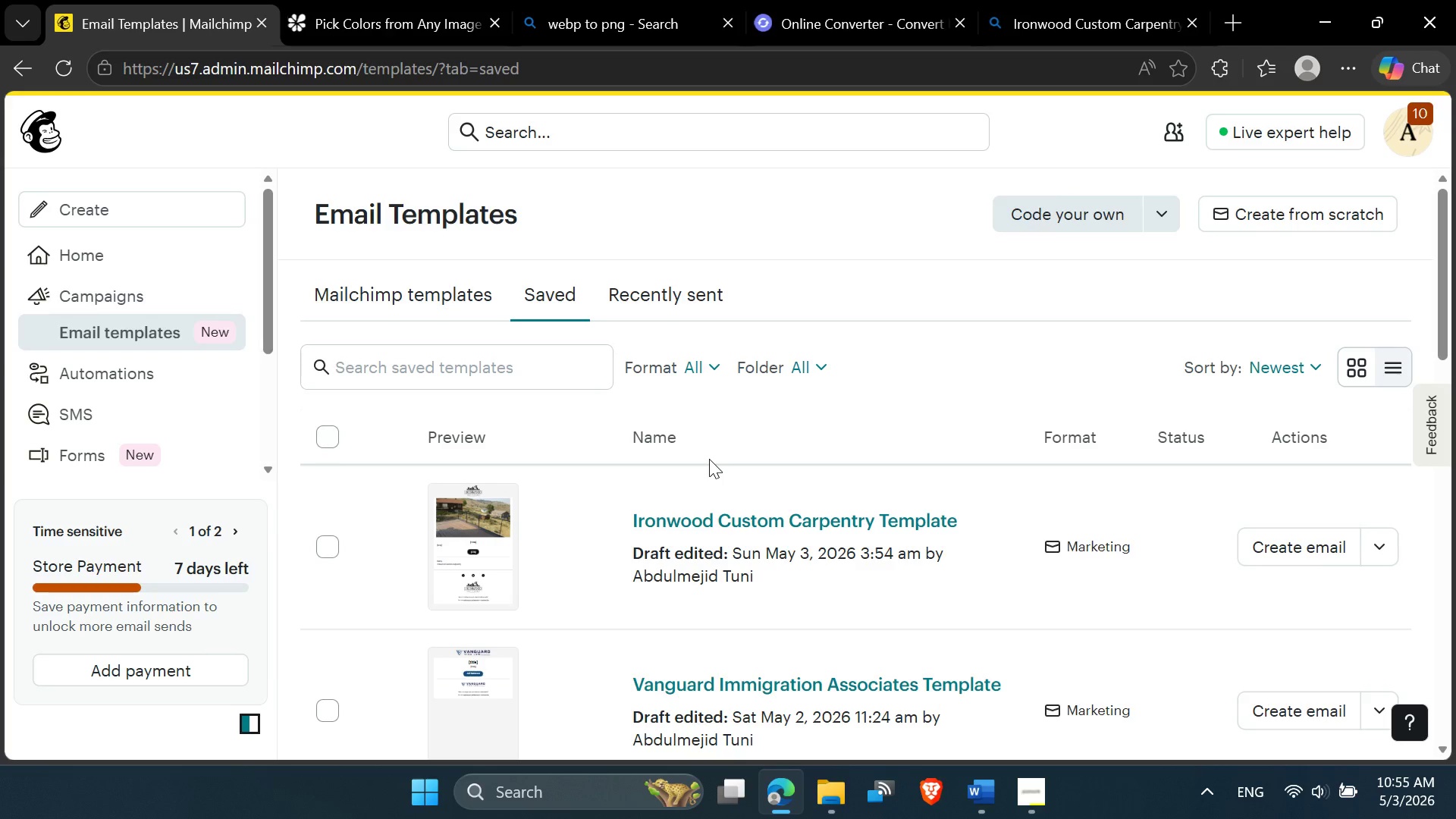 
scroll: coordinate [709, 459], scroll_direction: up, amount: 2.0
 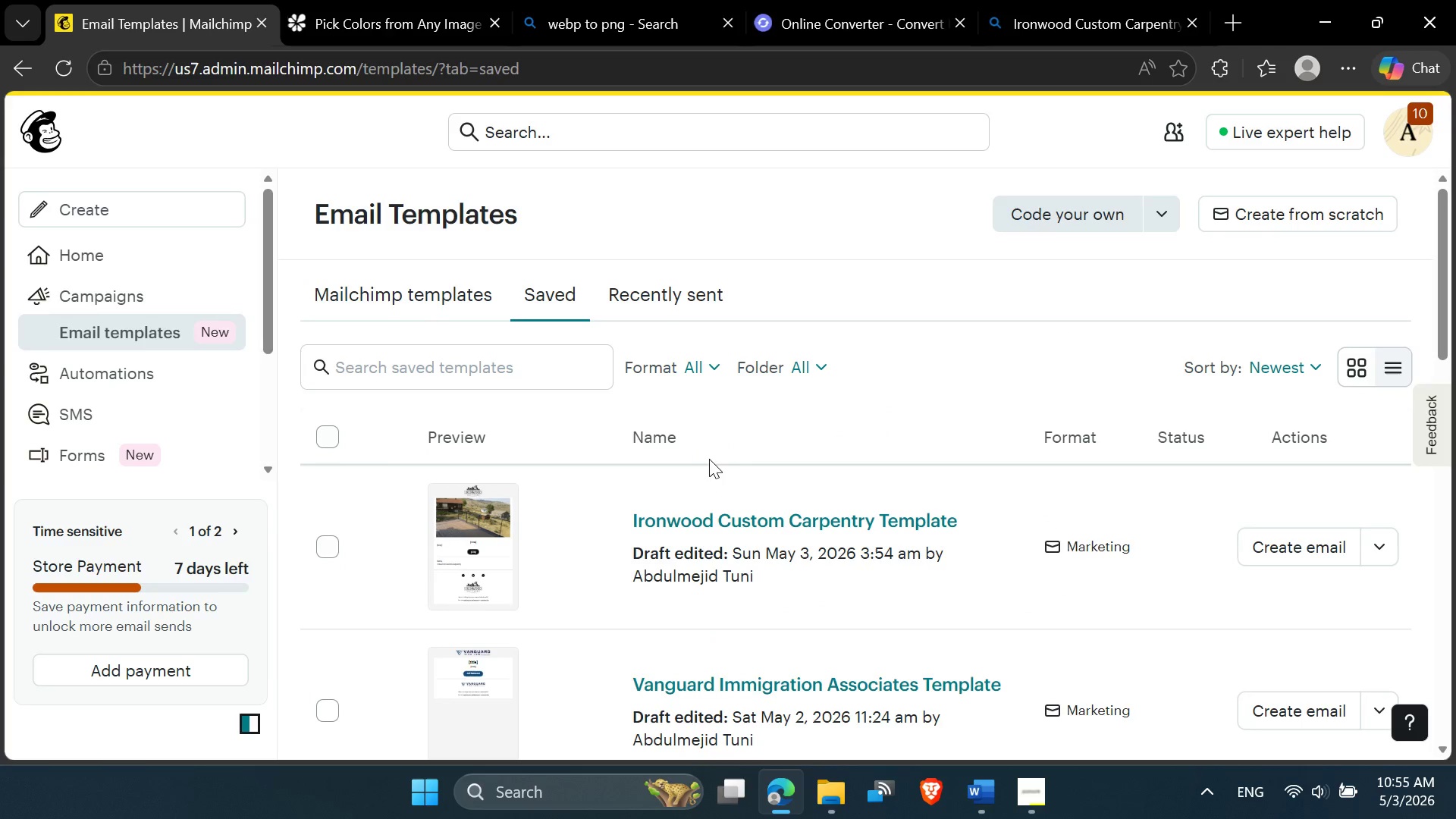 
left_click([736, 450])
 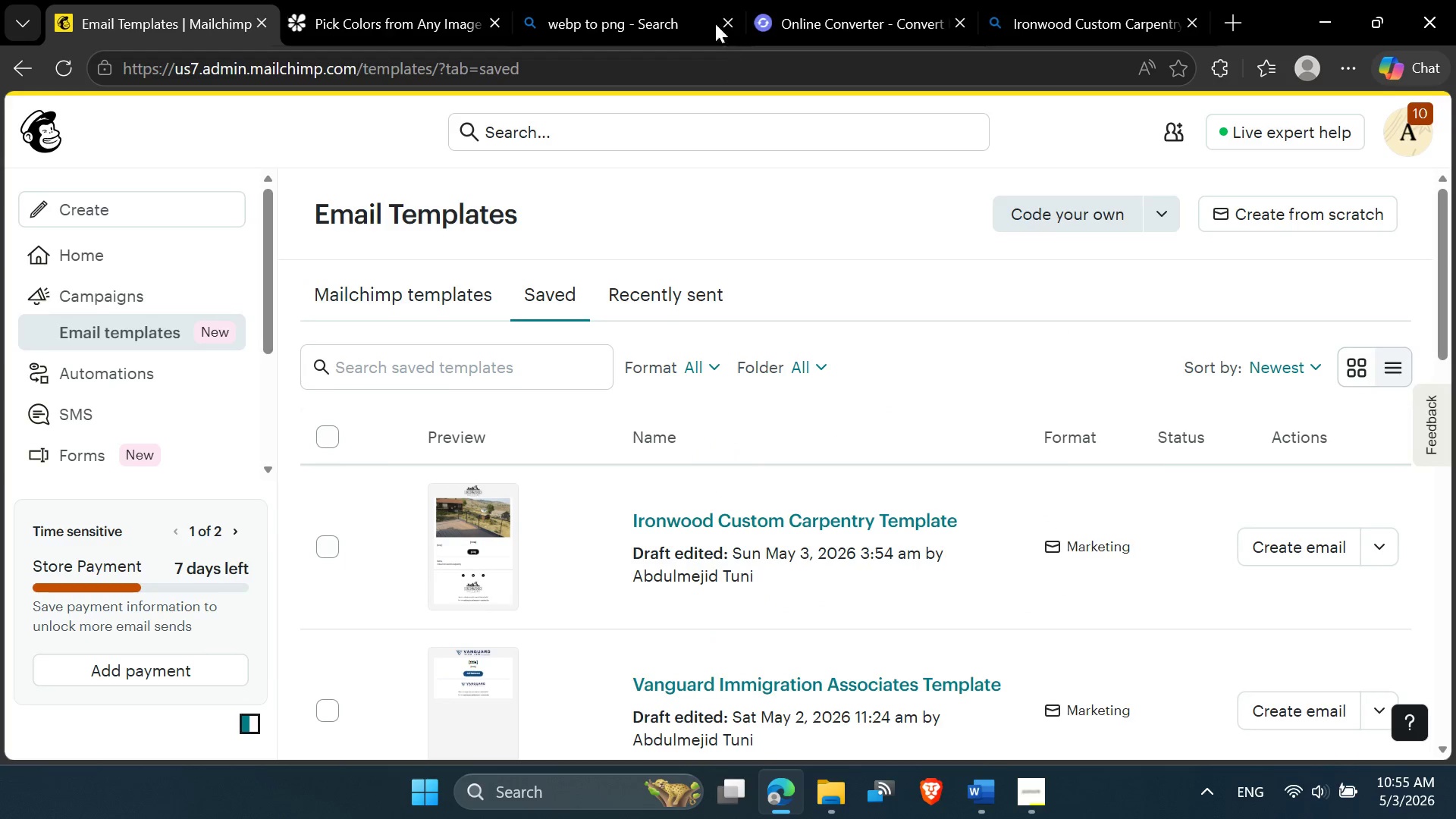 
left_click([648, 0])
 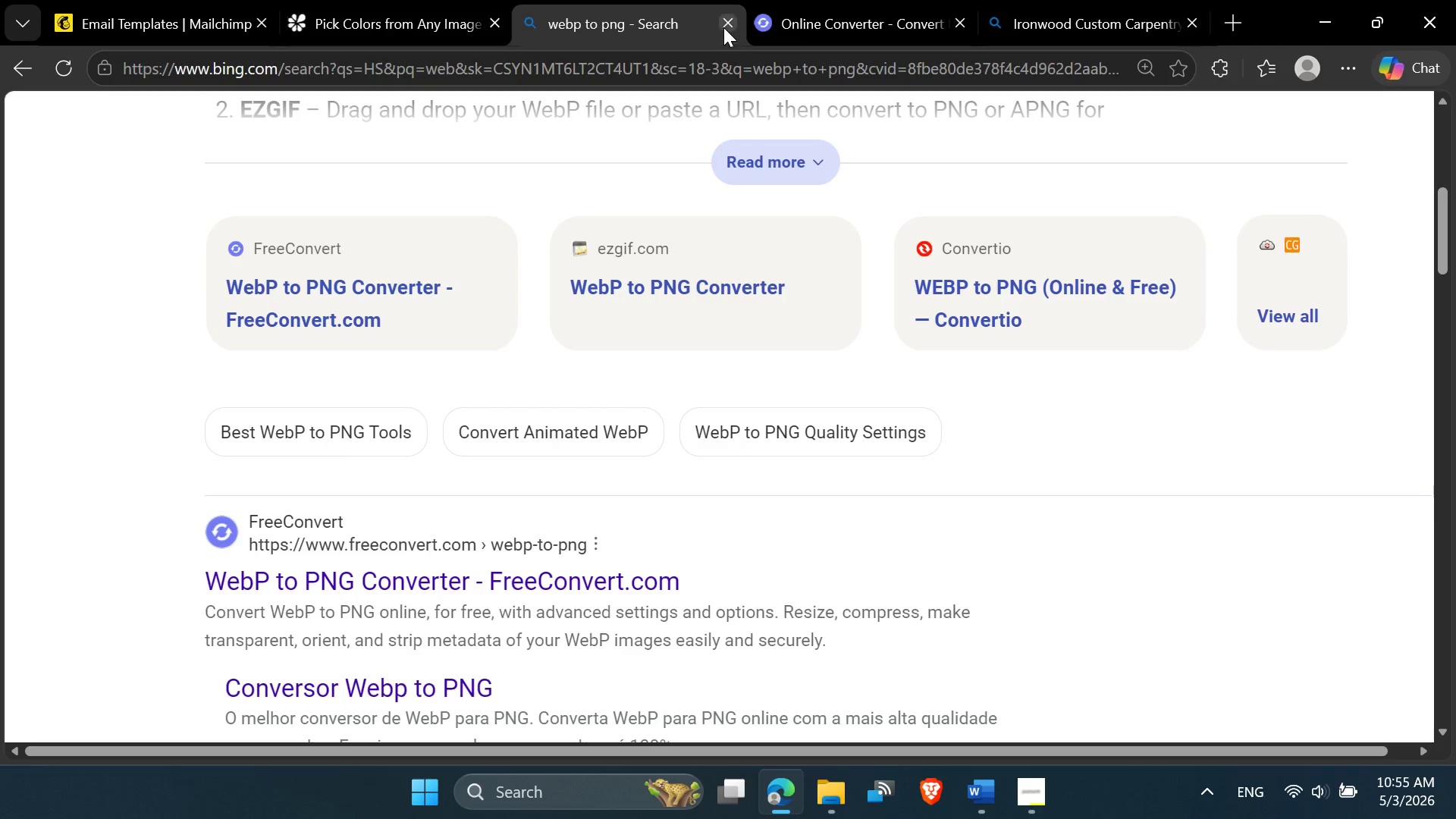 
left_click([723, 27])
 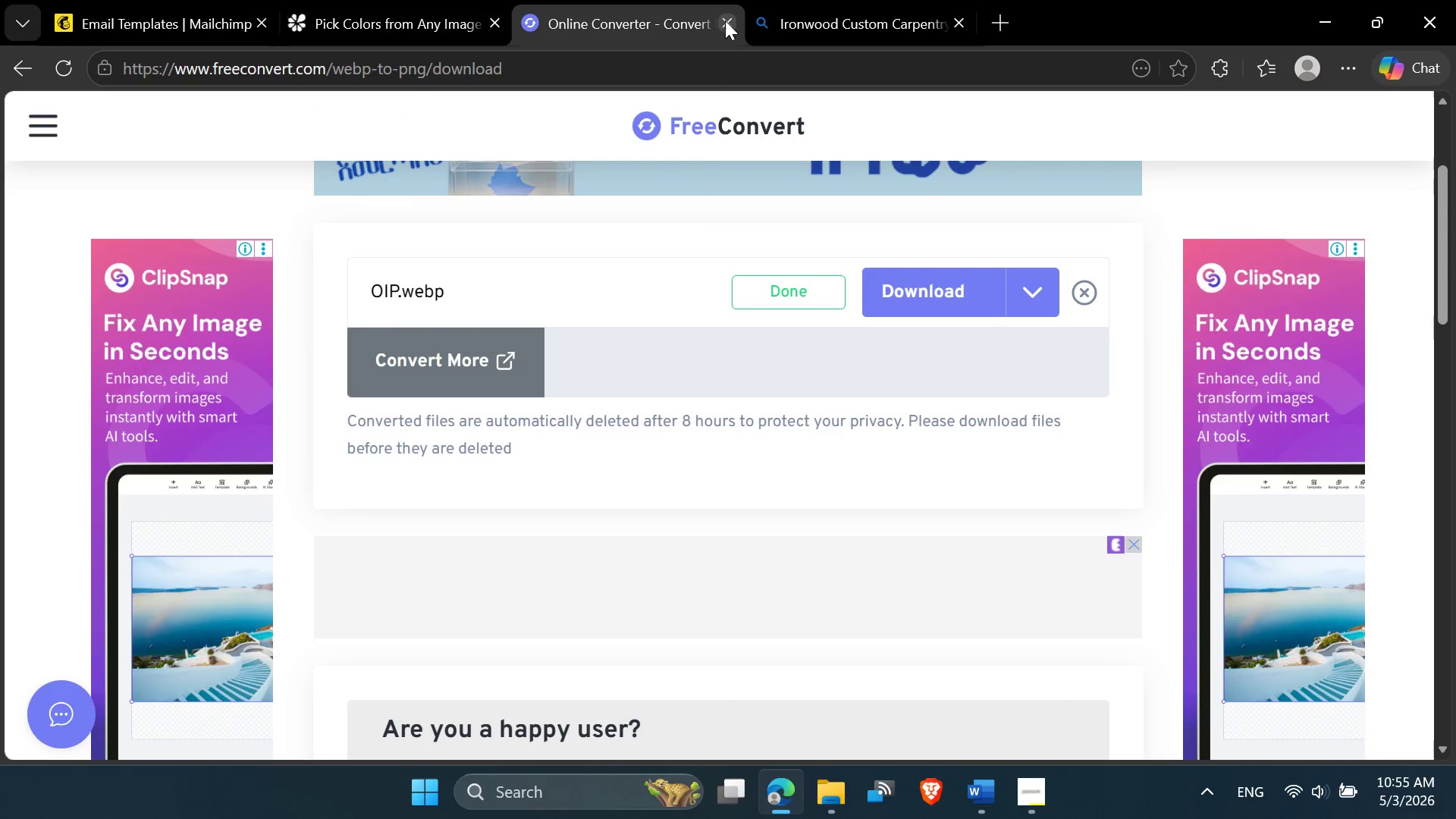 
left_click([723, 20])
 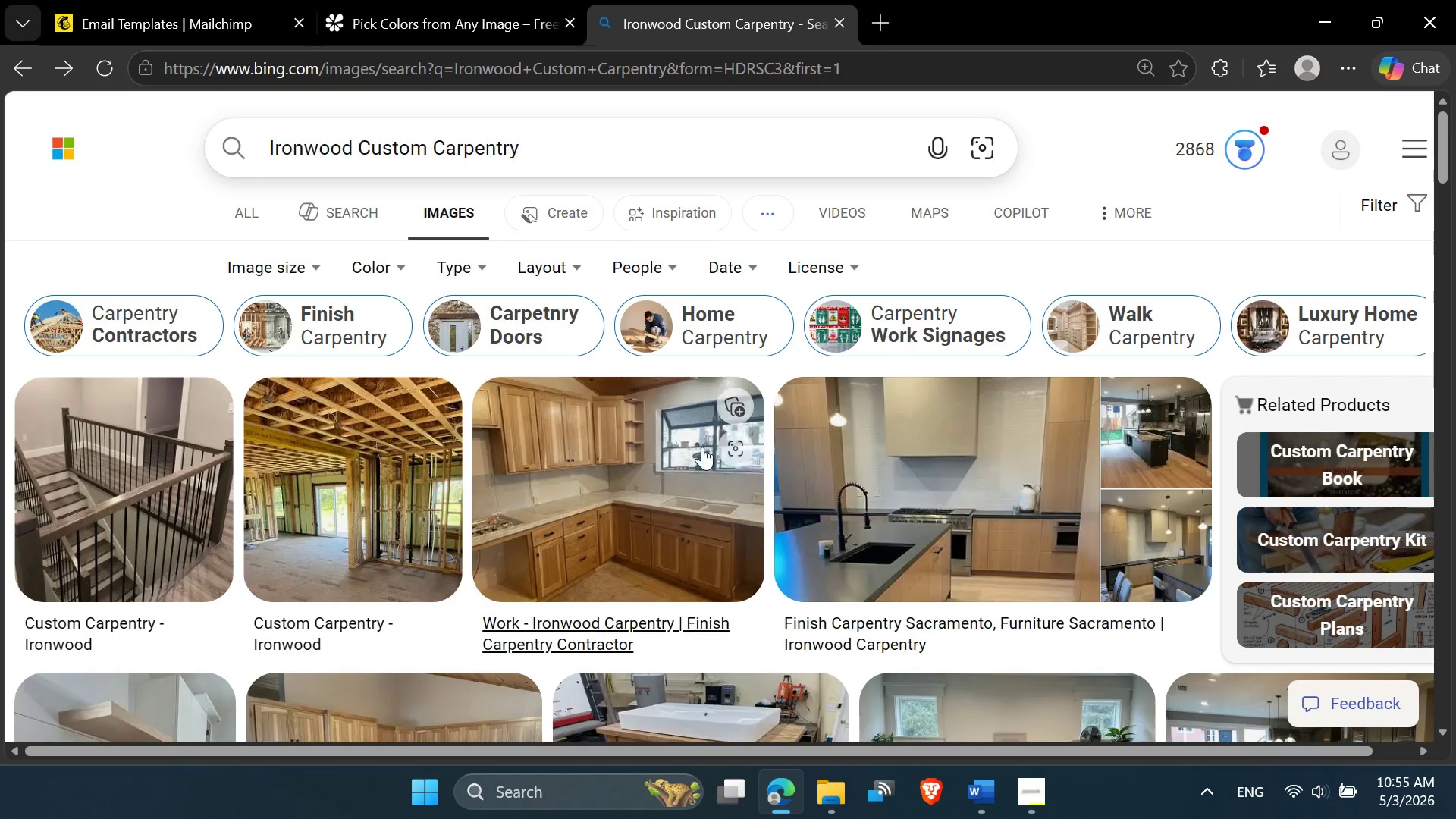 
scroll: coordinate [601, 524], scroll_direction: down, amount: 7.0
 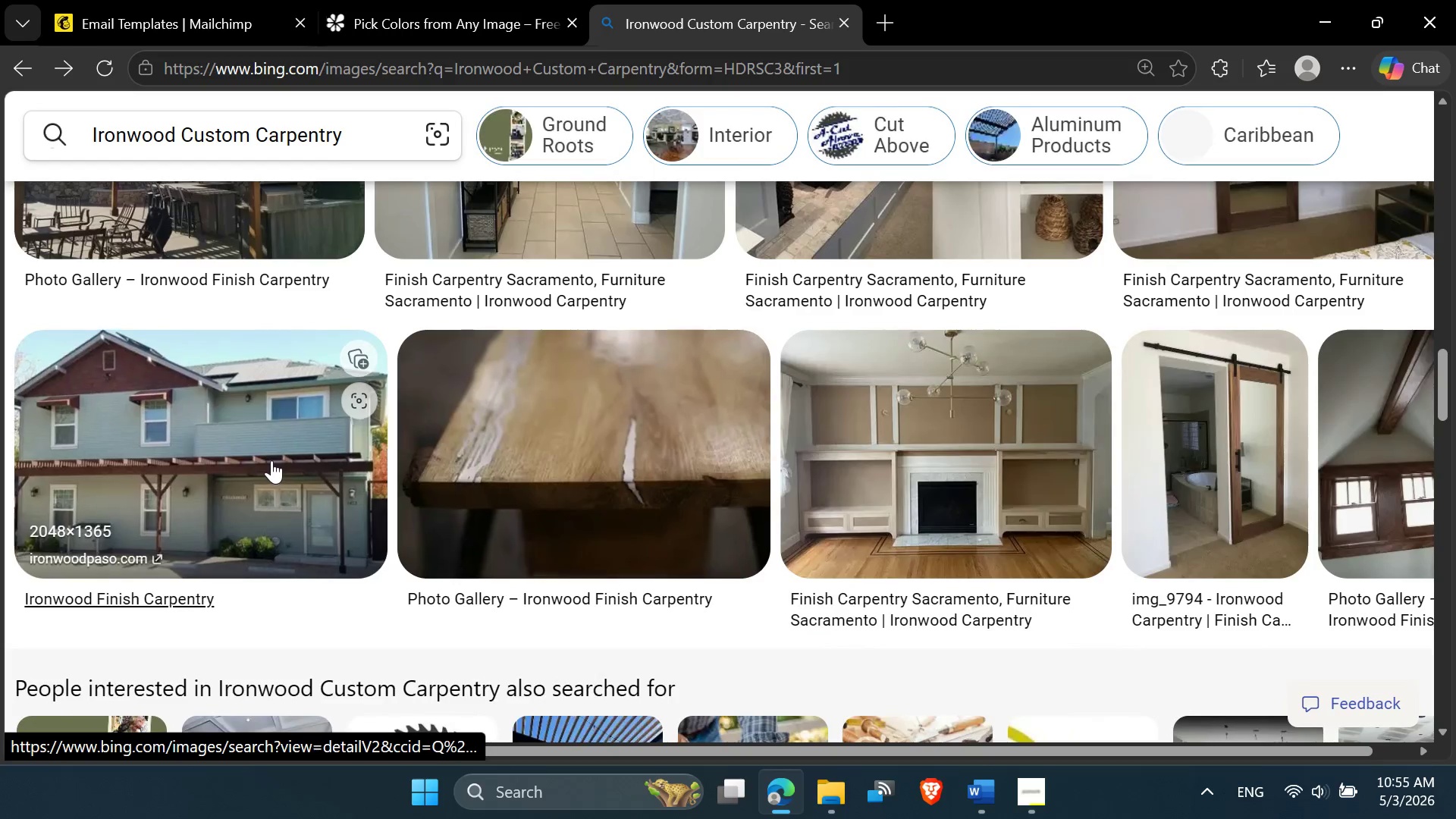 
scroll: coordinate [573, 504], scroll_direction: down, amount: 9.0
 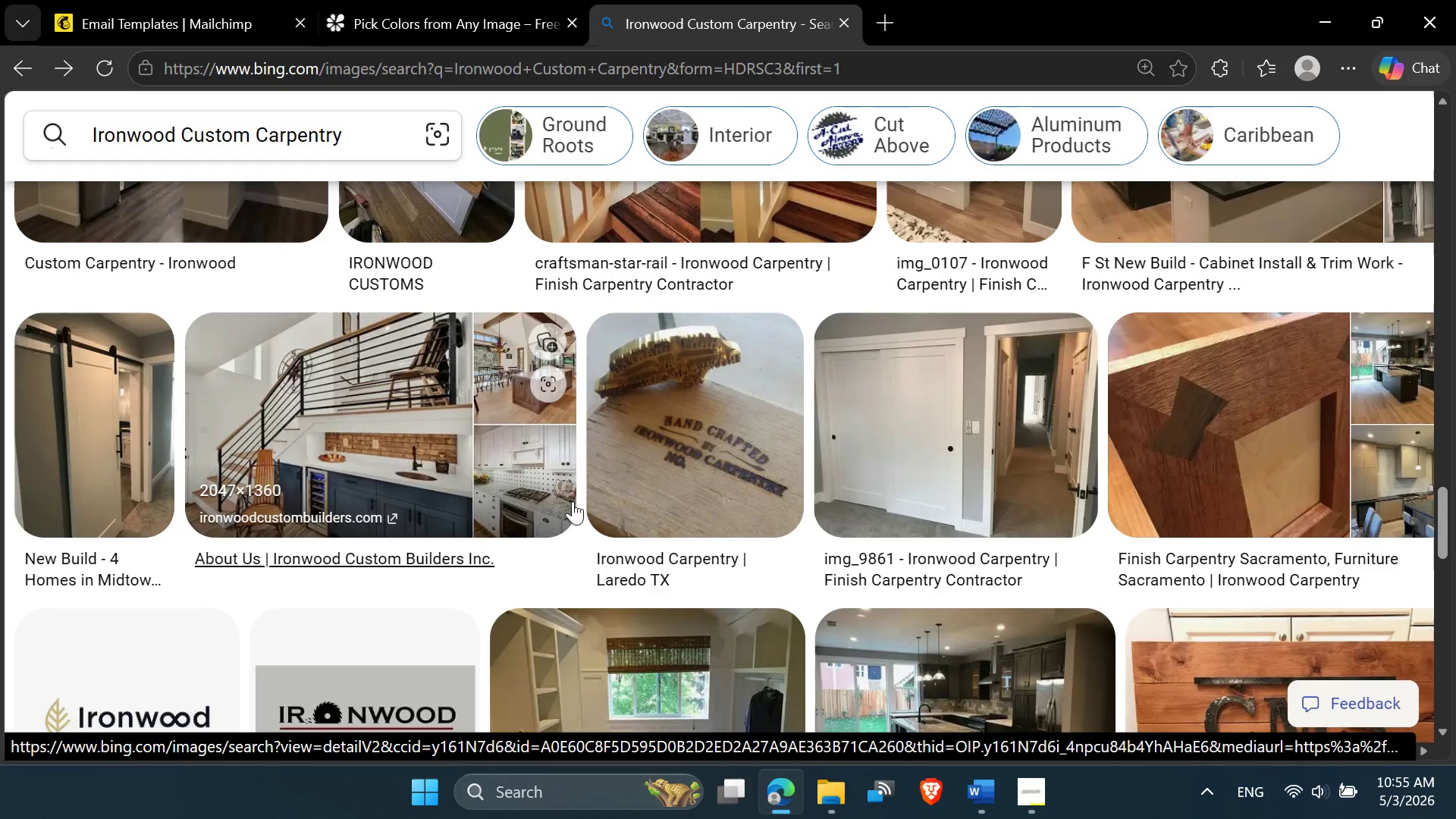 
left_click([456, 0])
 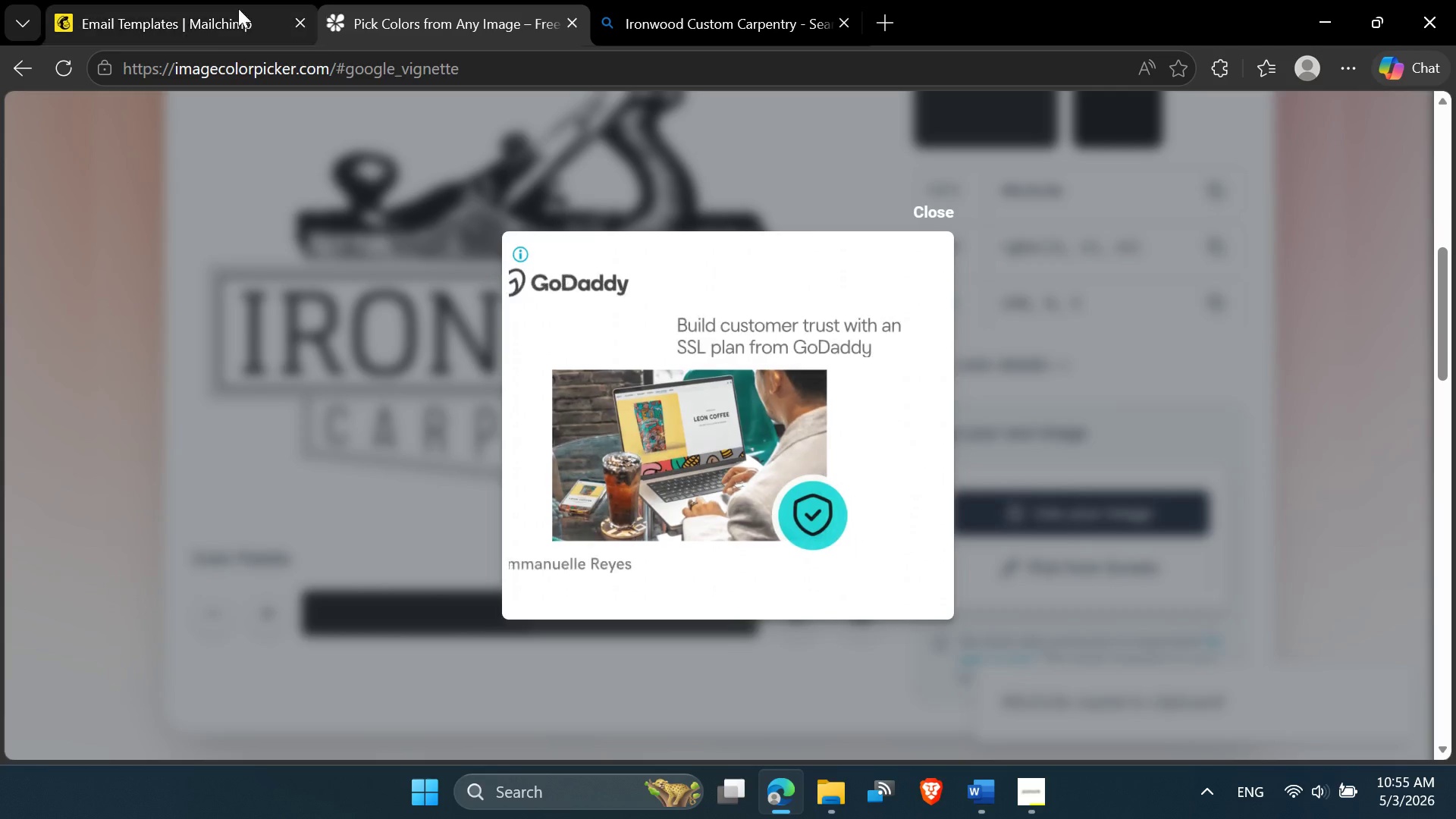 
scroll: coordinate [588, 28], scroll_direction: up, amount: 2.0
 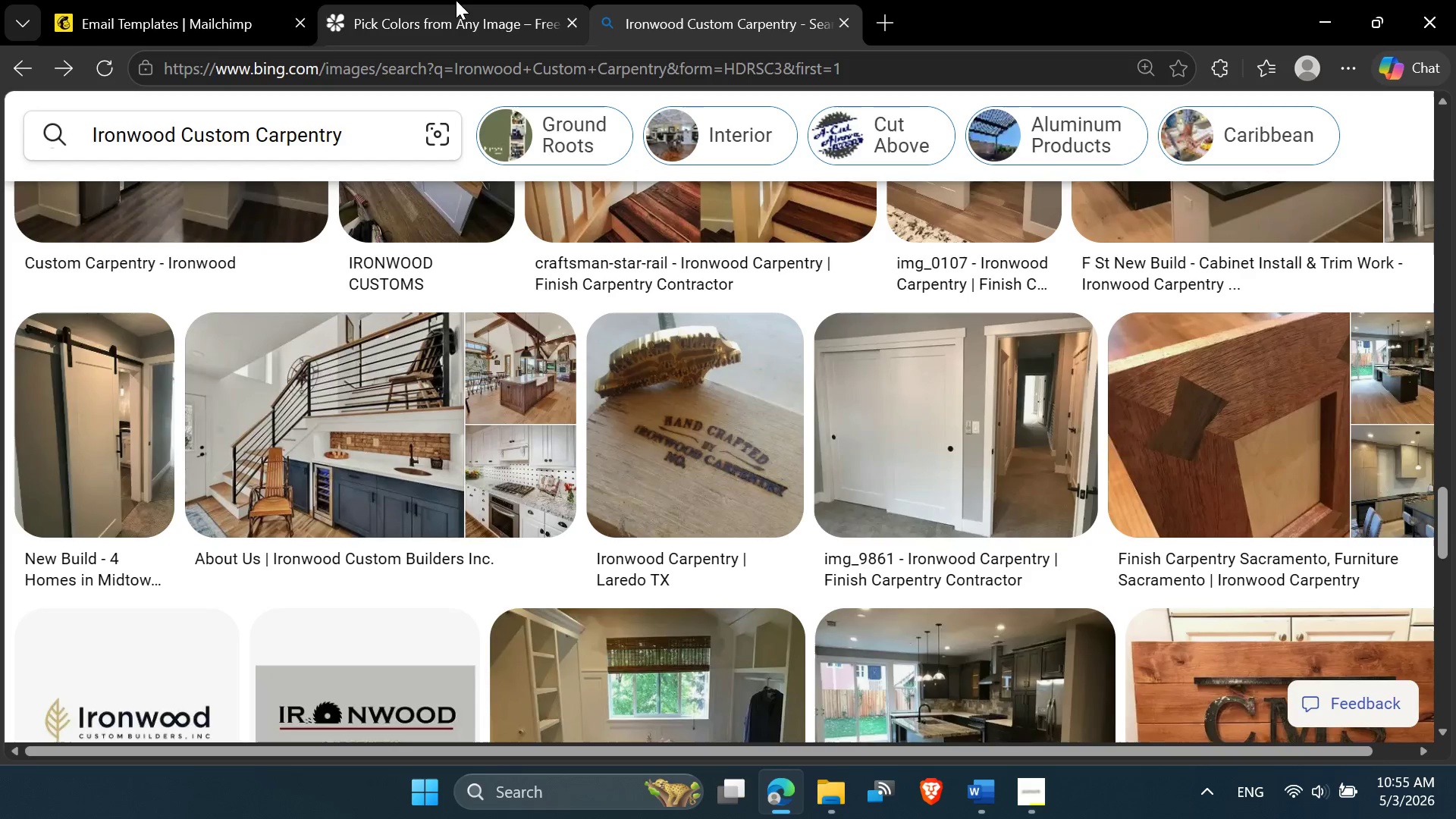 
left_click([190, 0])
 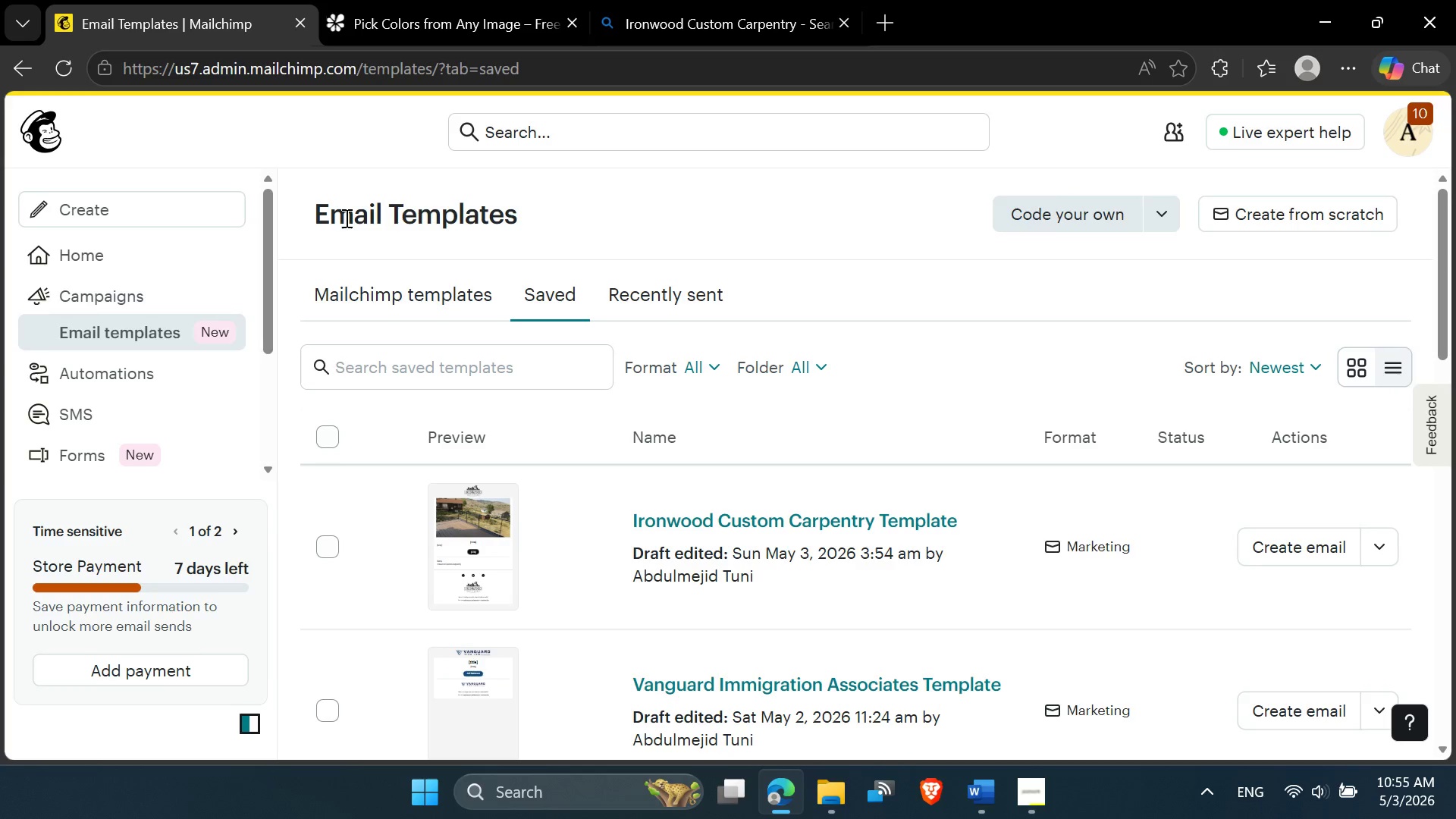 
scroll: coordinate [496, 403], scroll_direction: up, amount: 8.0
 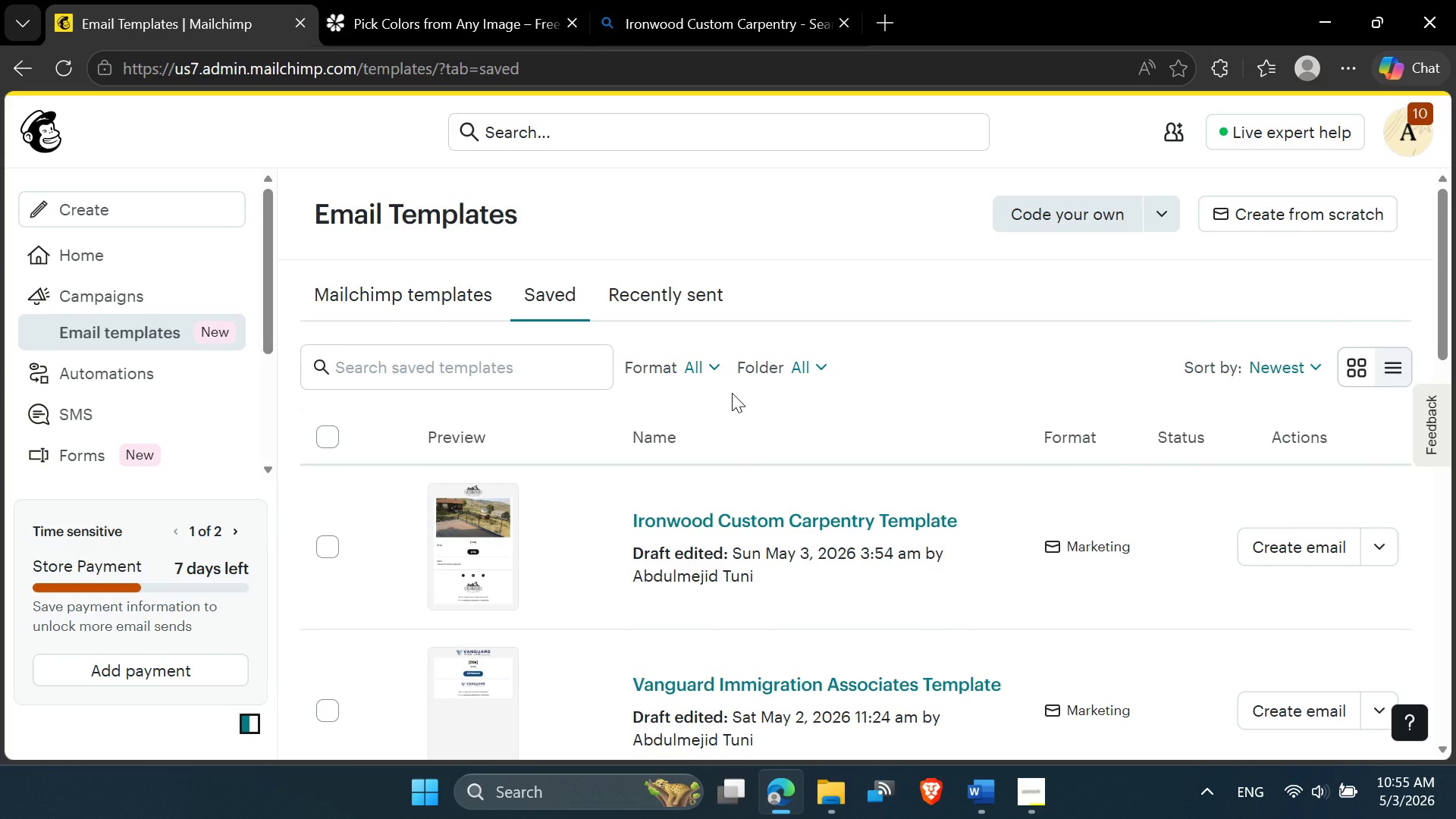 
mouse_move([999, 810])
 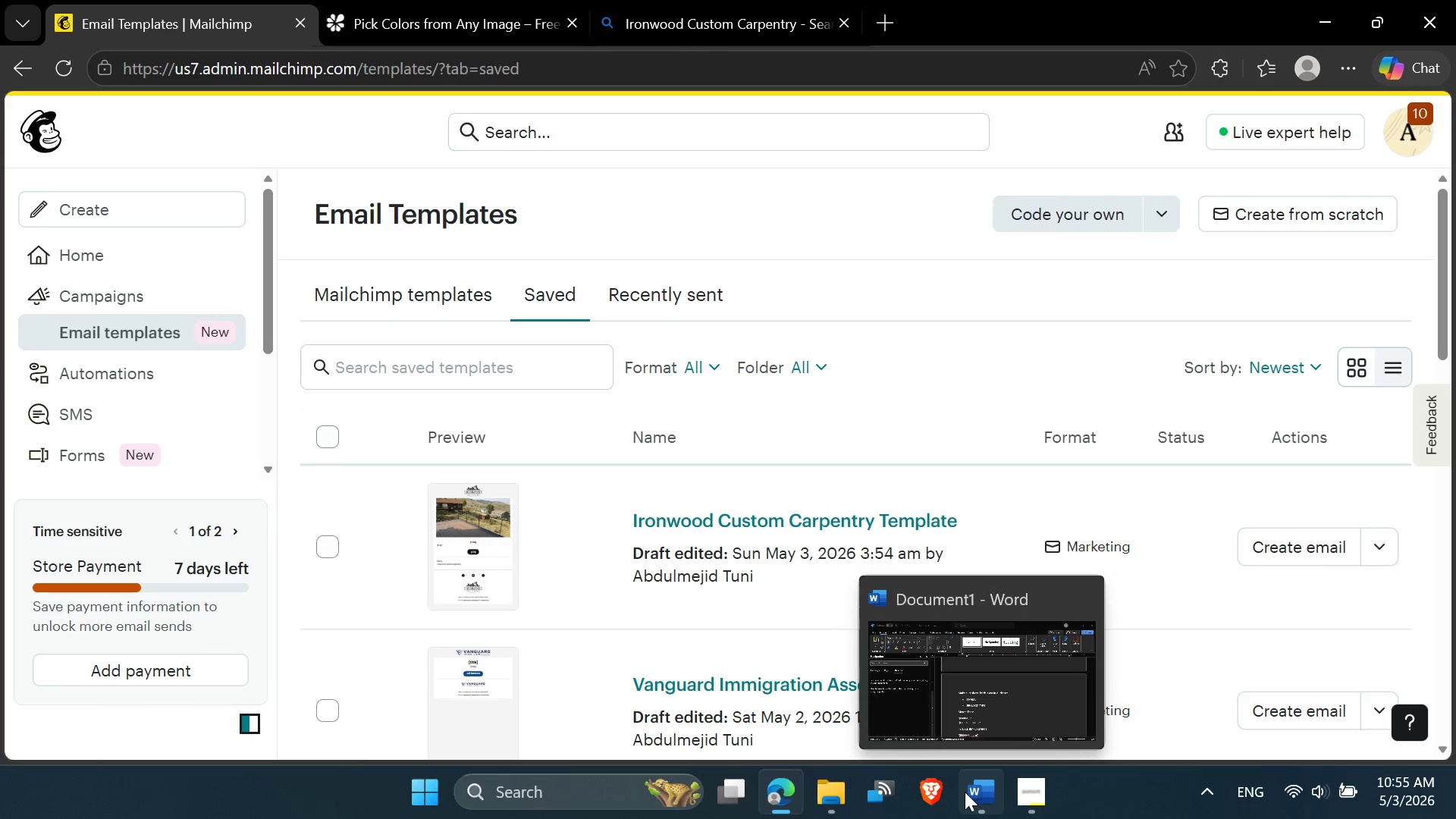 
left_click([981, 698])
 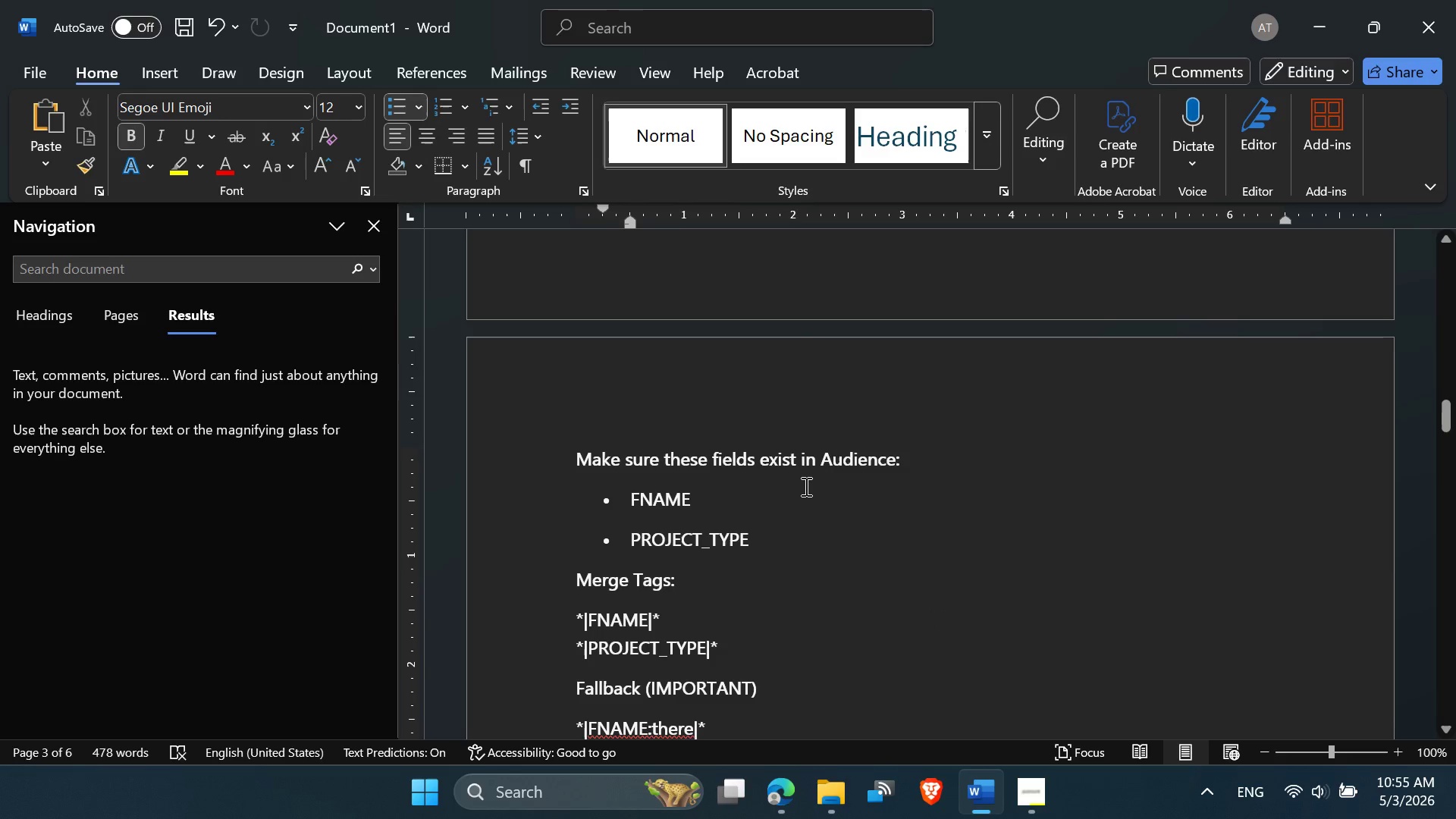 
scroll: coordinate [805, 486], scroll_direction: down, amount: 1.0
 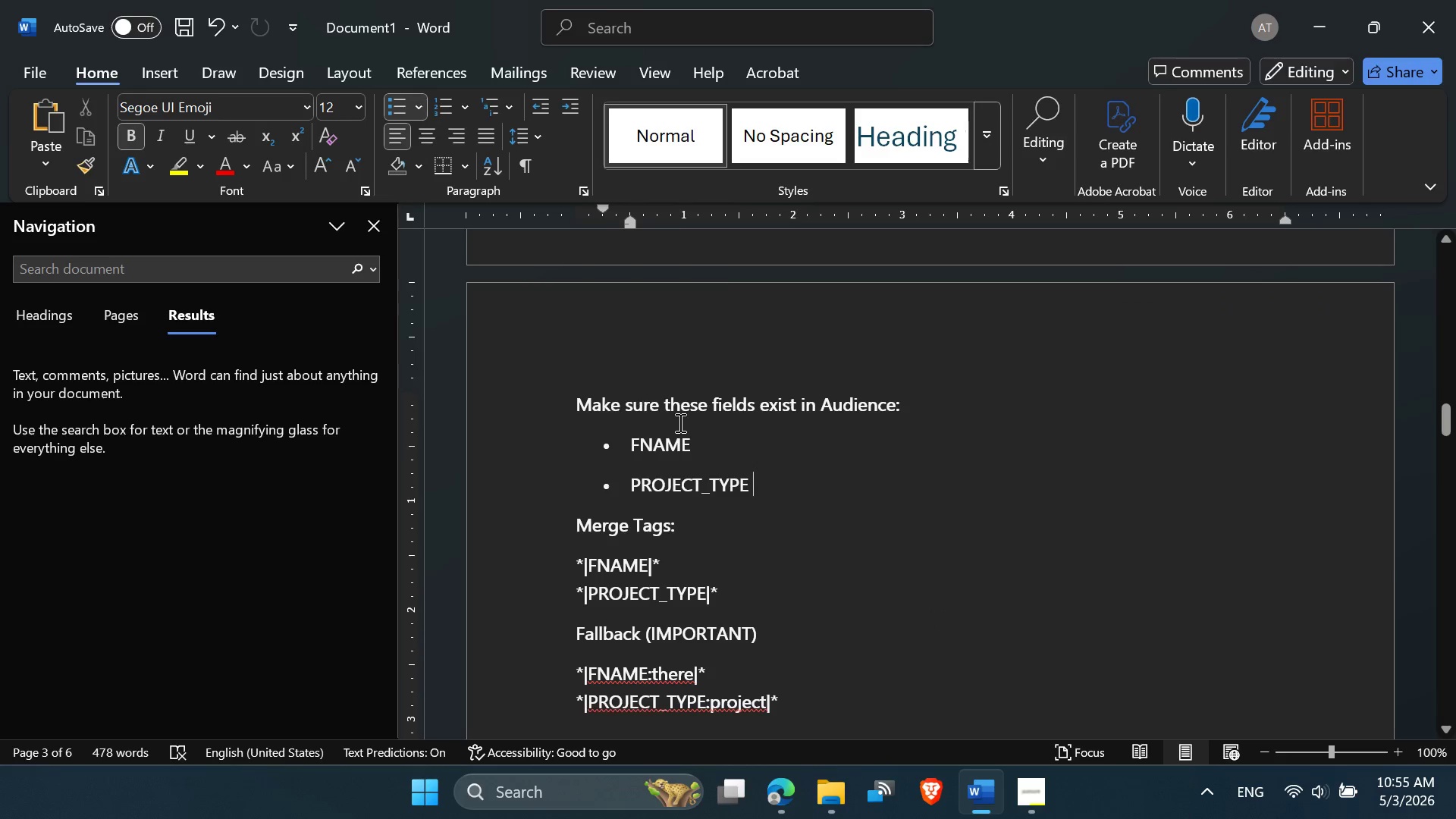 
left_click([703, 465])
 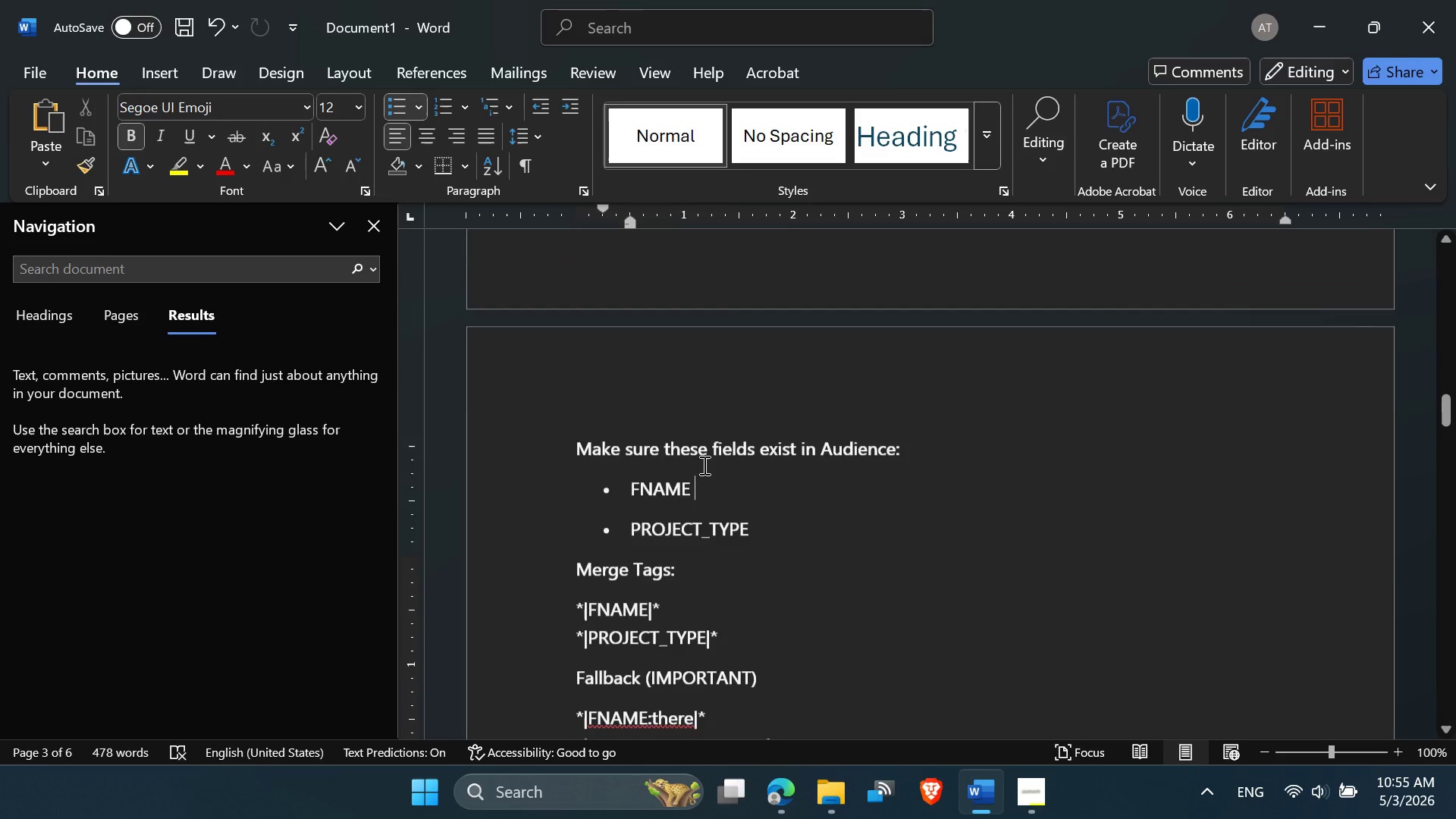 
scroll: coordinate [703, 466], scroll_direction: up, amount: 24.0
 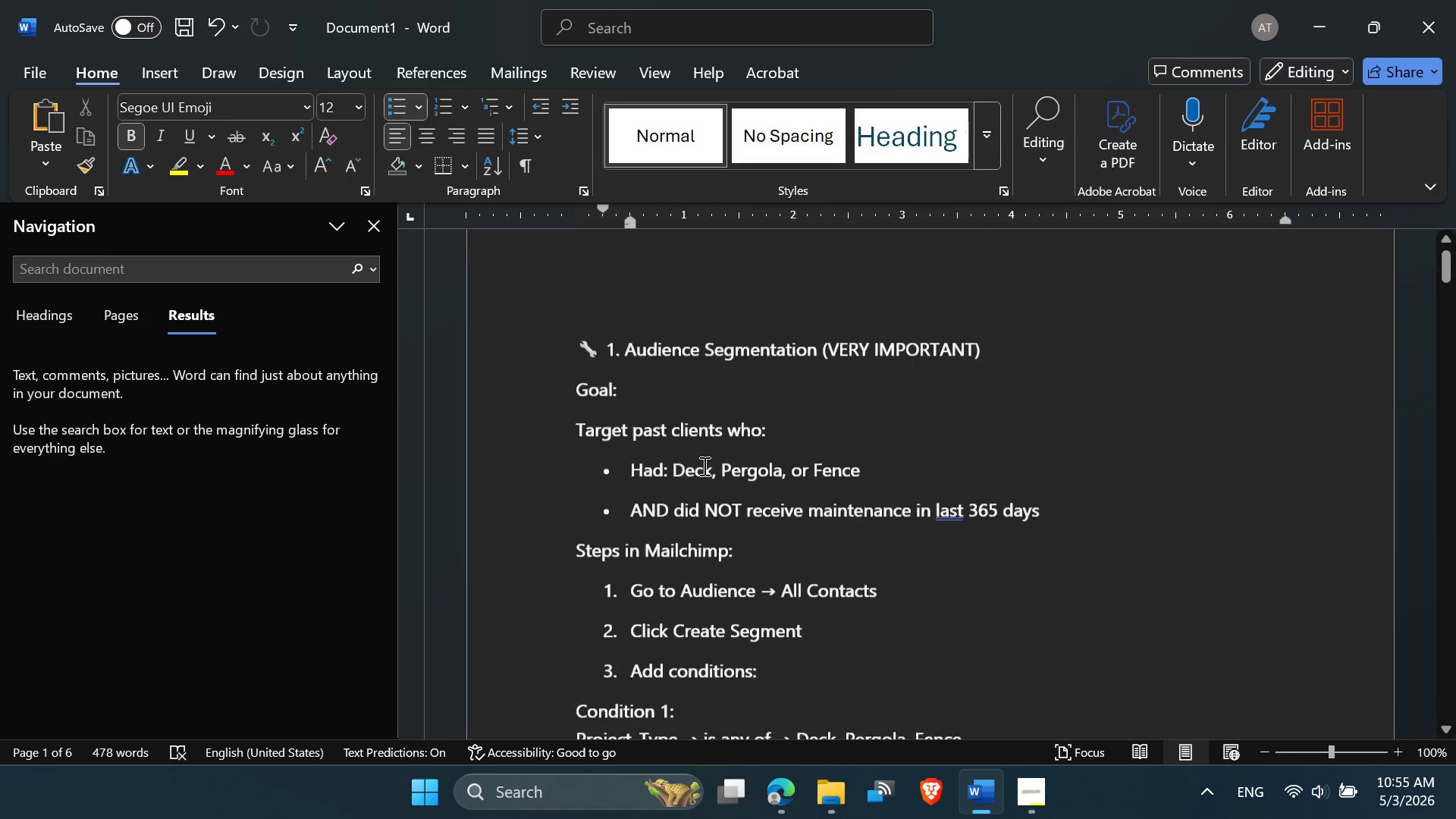 